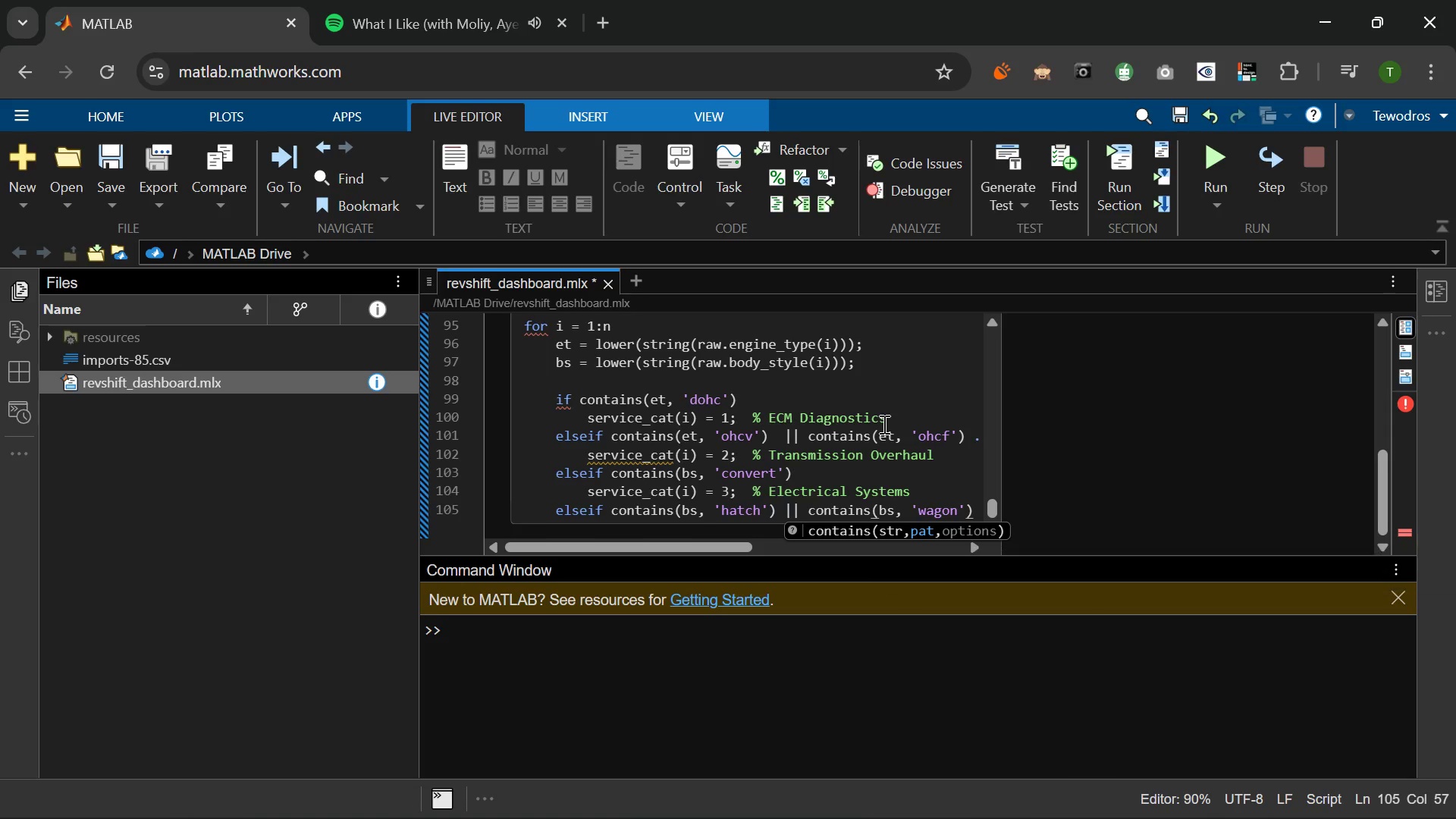 
key(ArrowRight)
 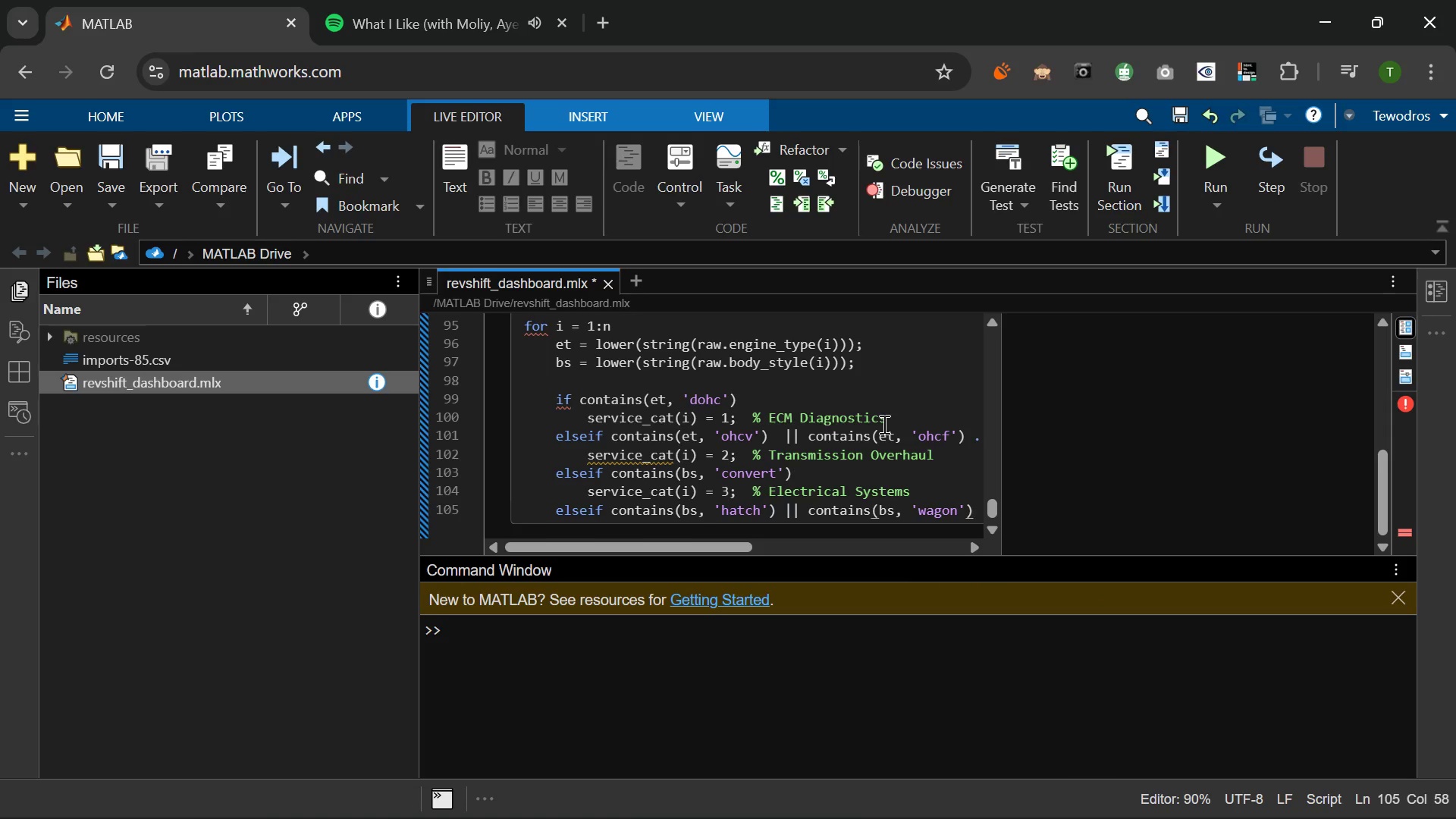 
key(Semicolon)
 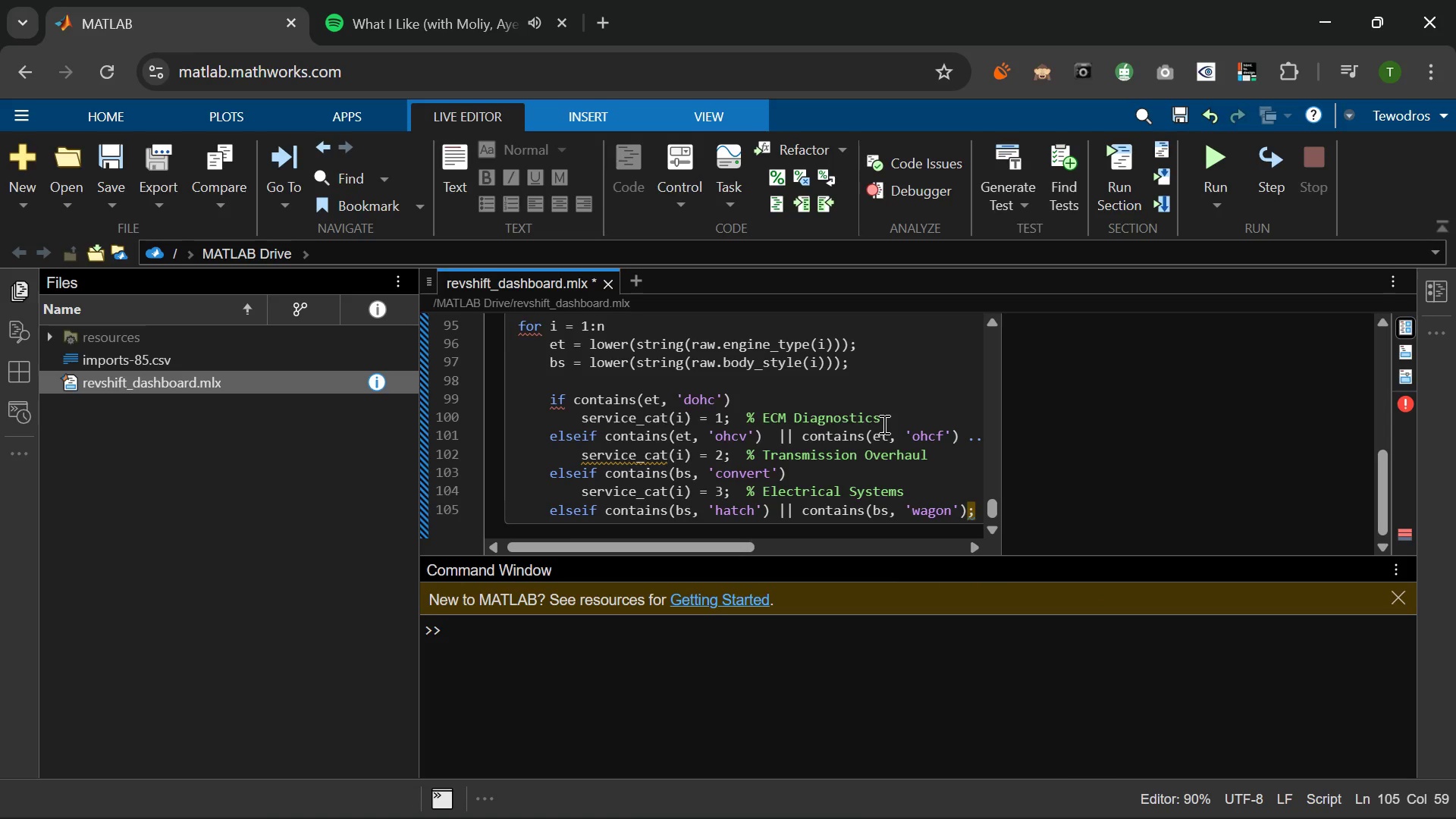 
key(Backspace)
 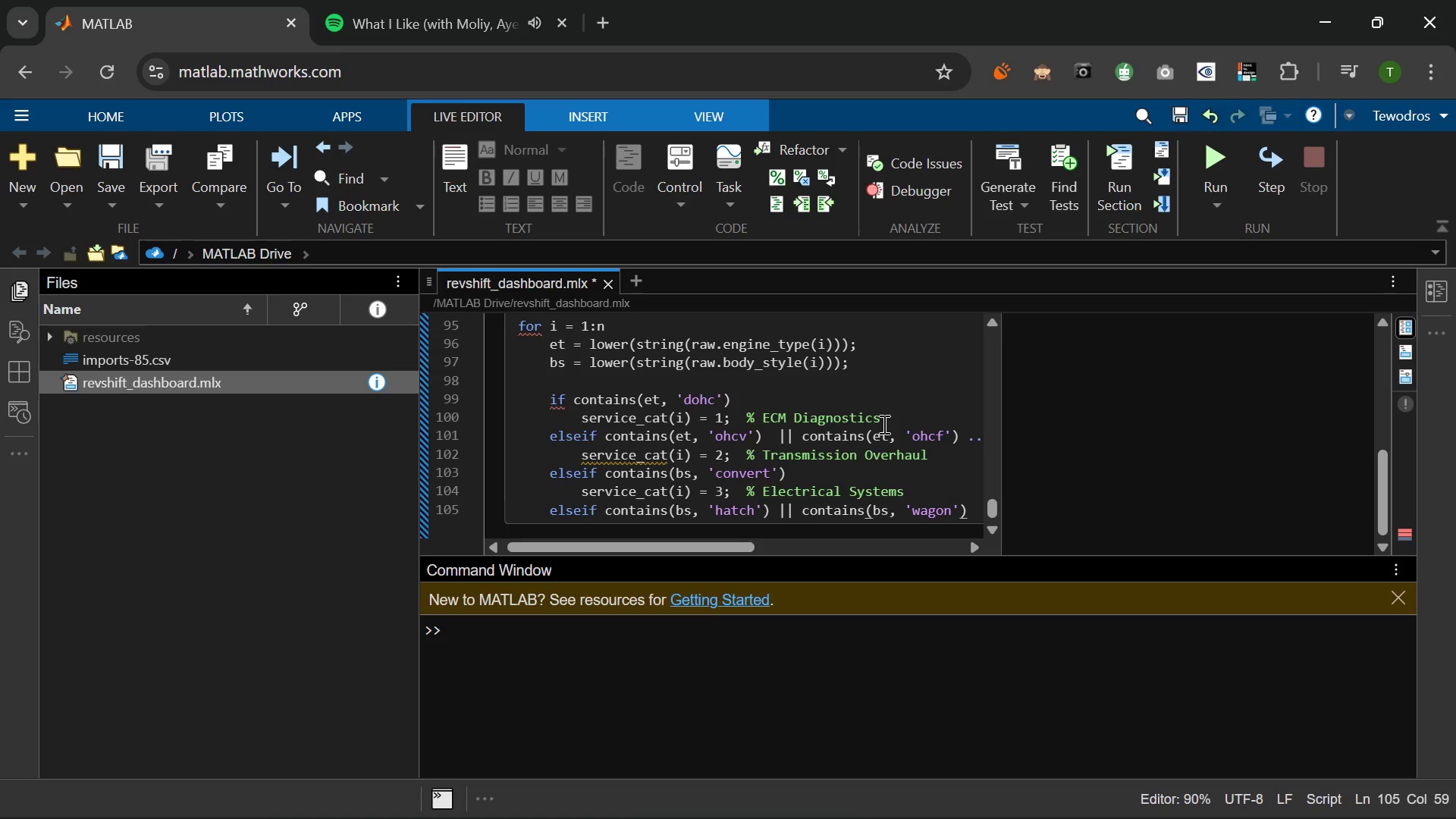 
key(Enter)
 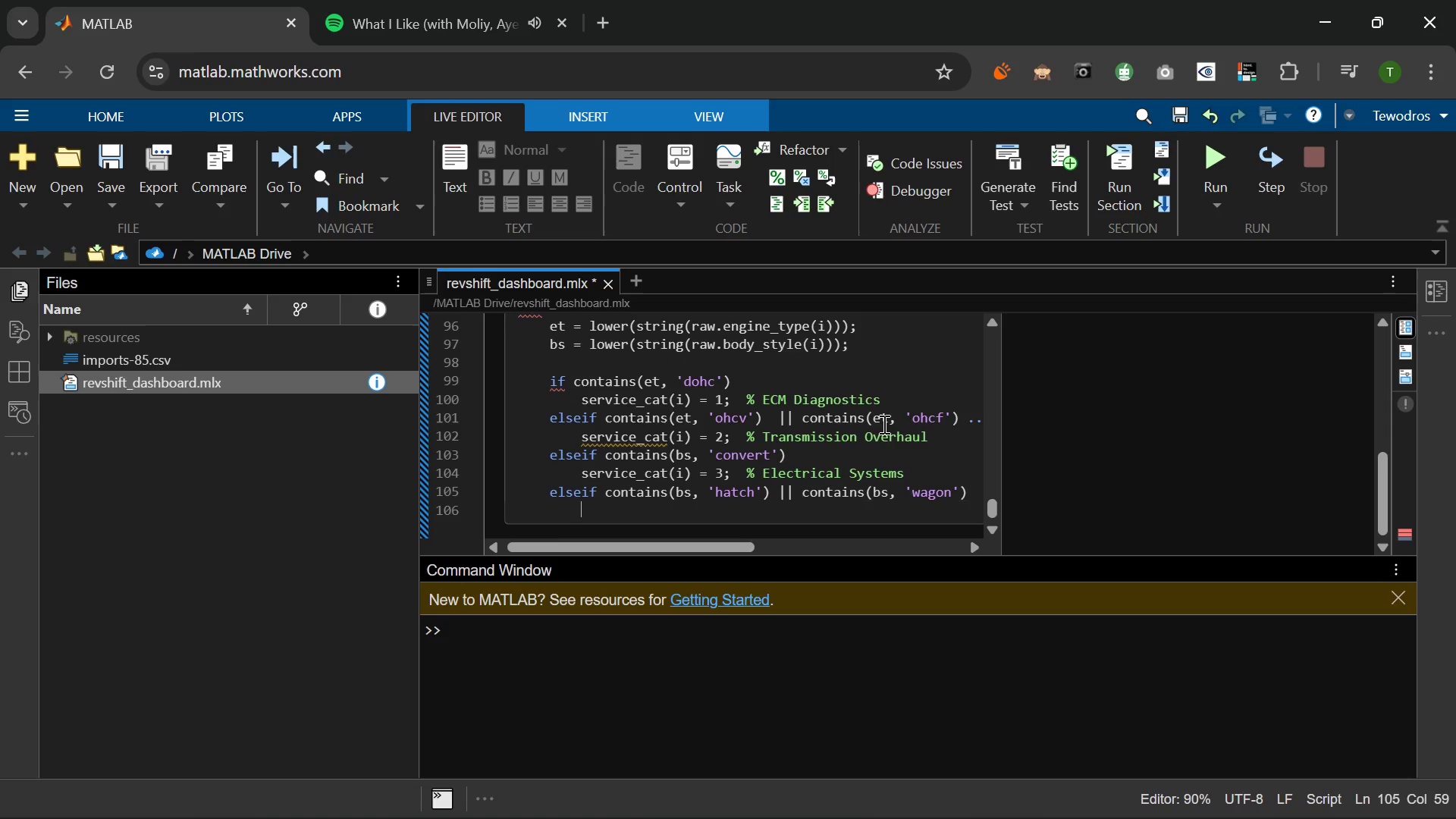 
key(Control+ControlLeft)
 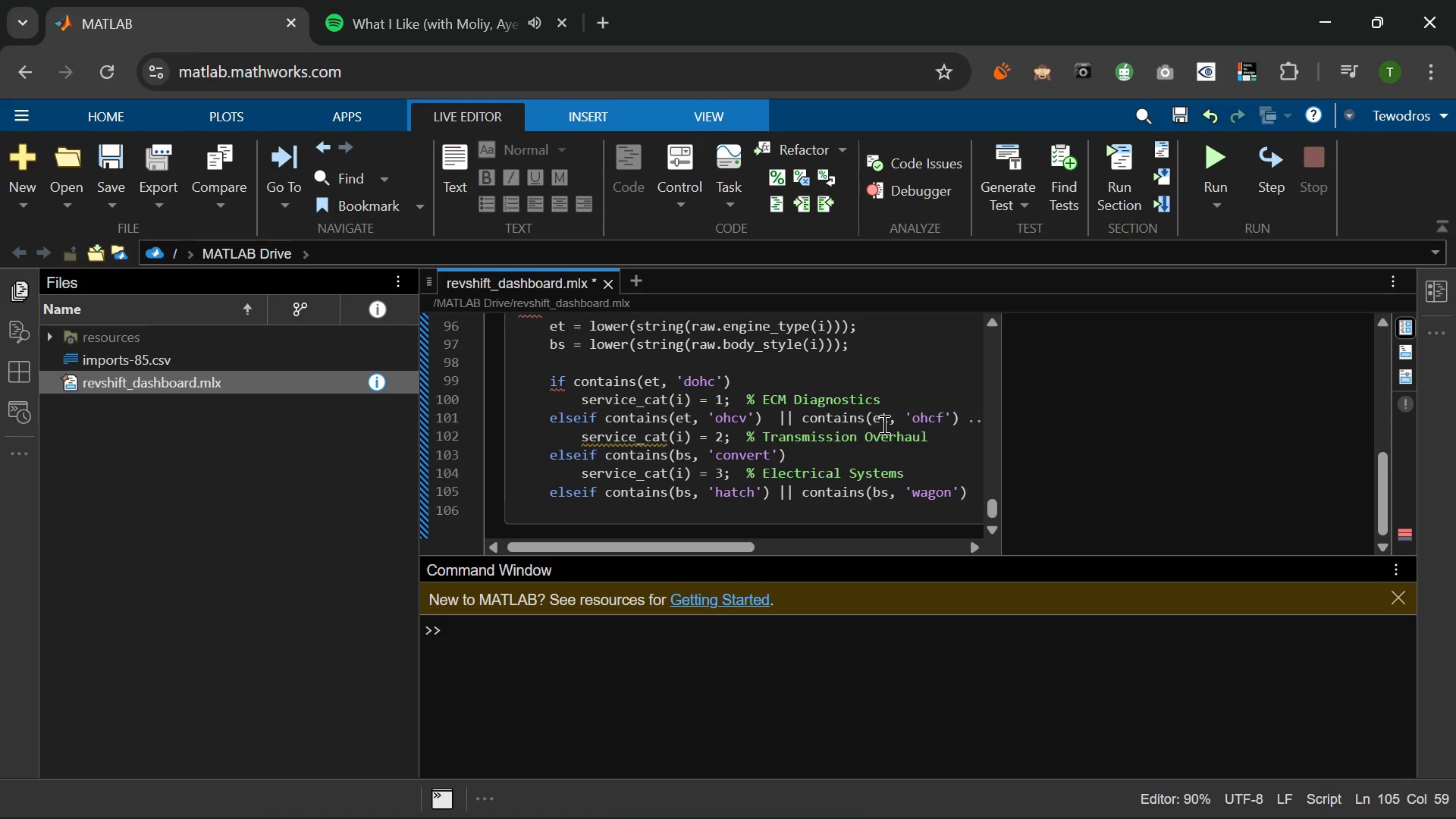 
key(Control+ControlLeft)
 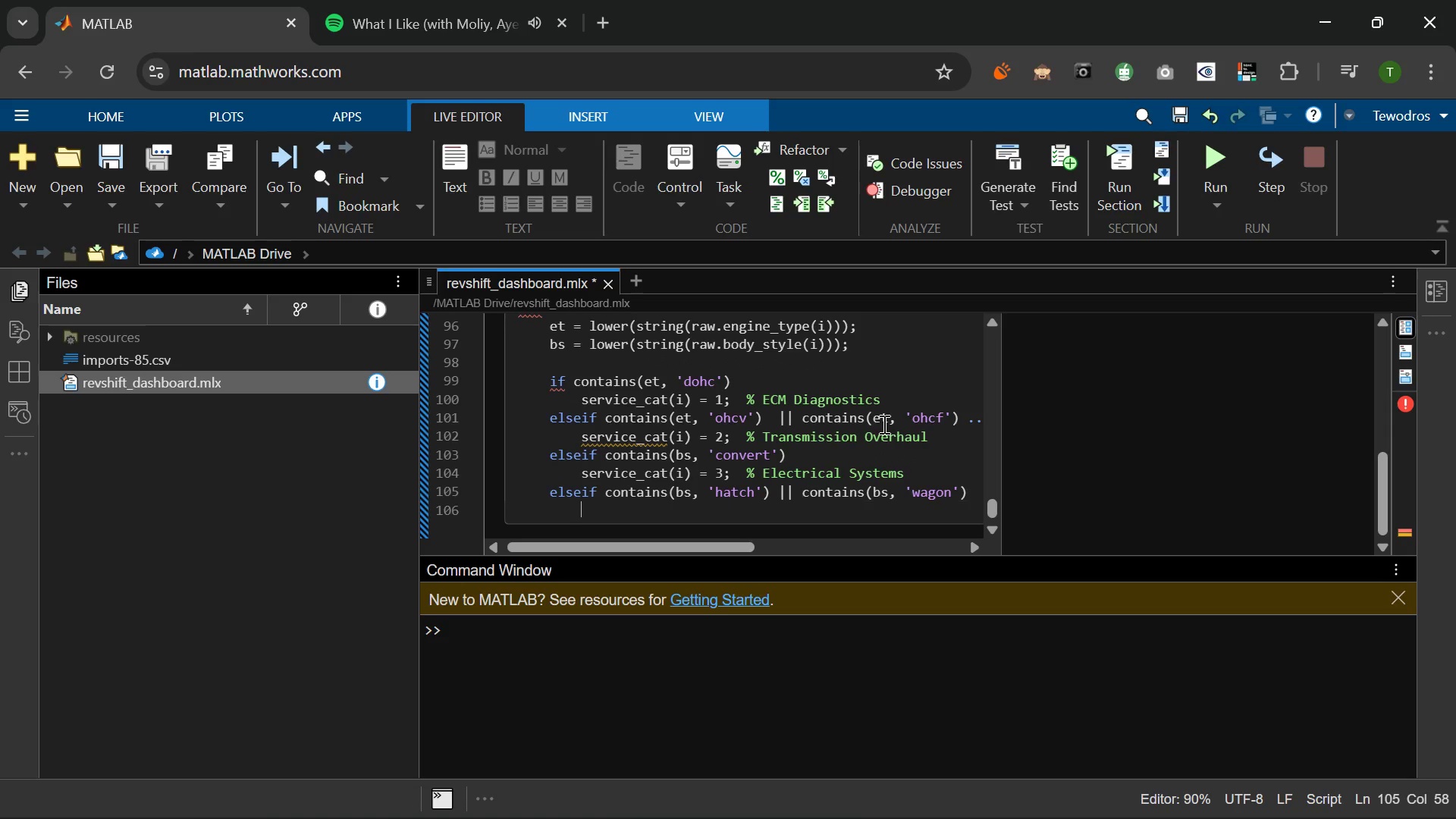 
key(Control+V)
 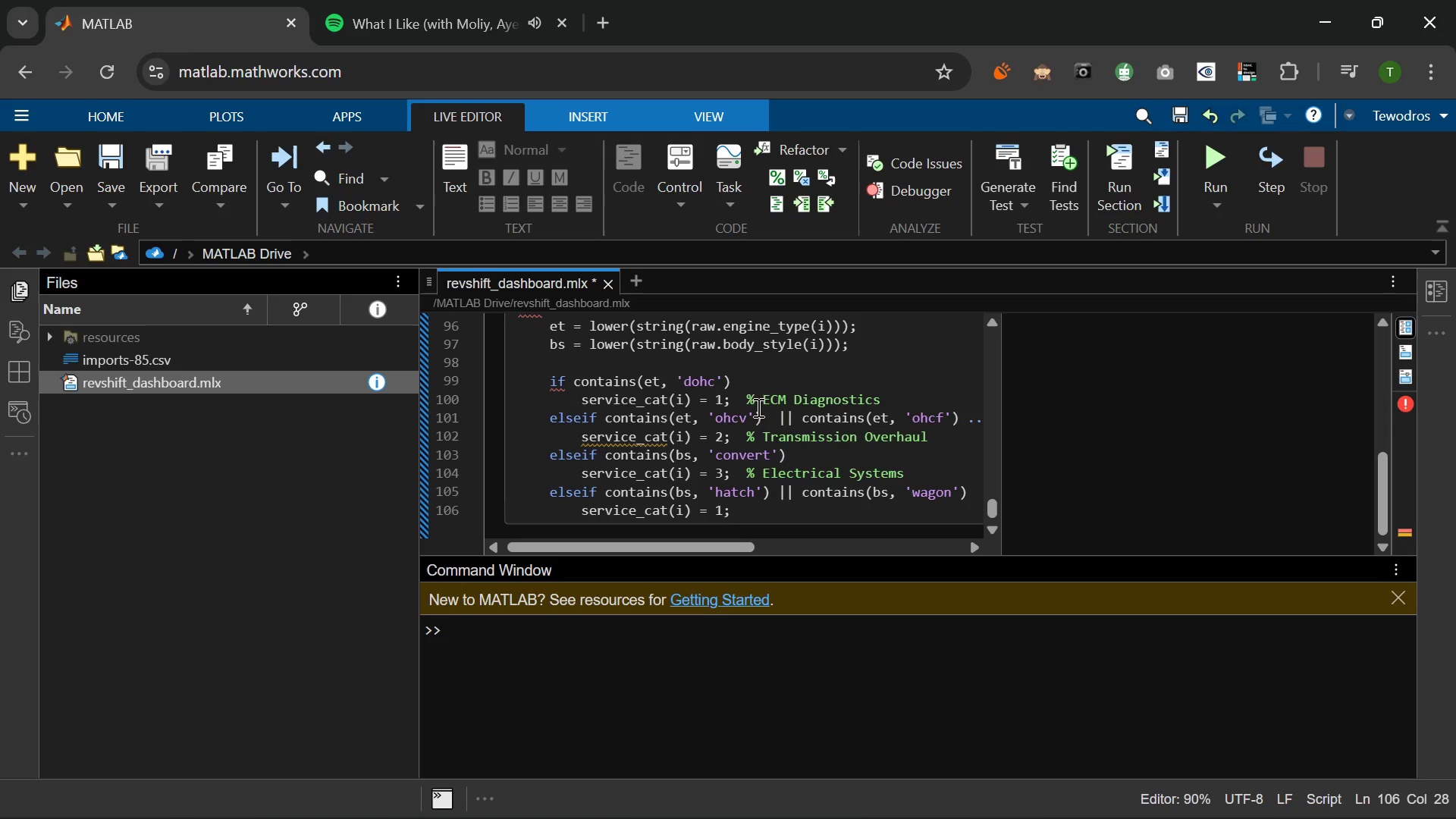 
left_click([723, 507])
 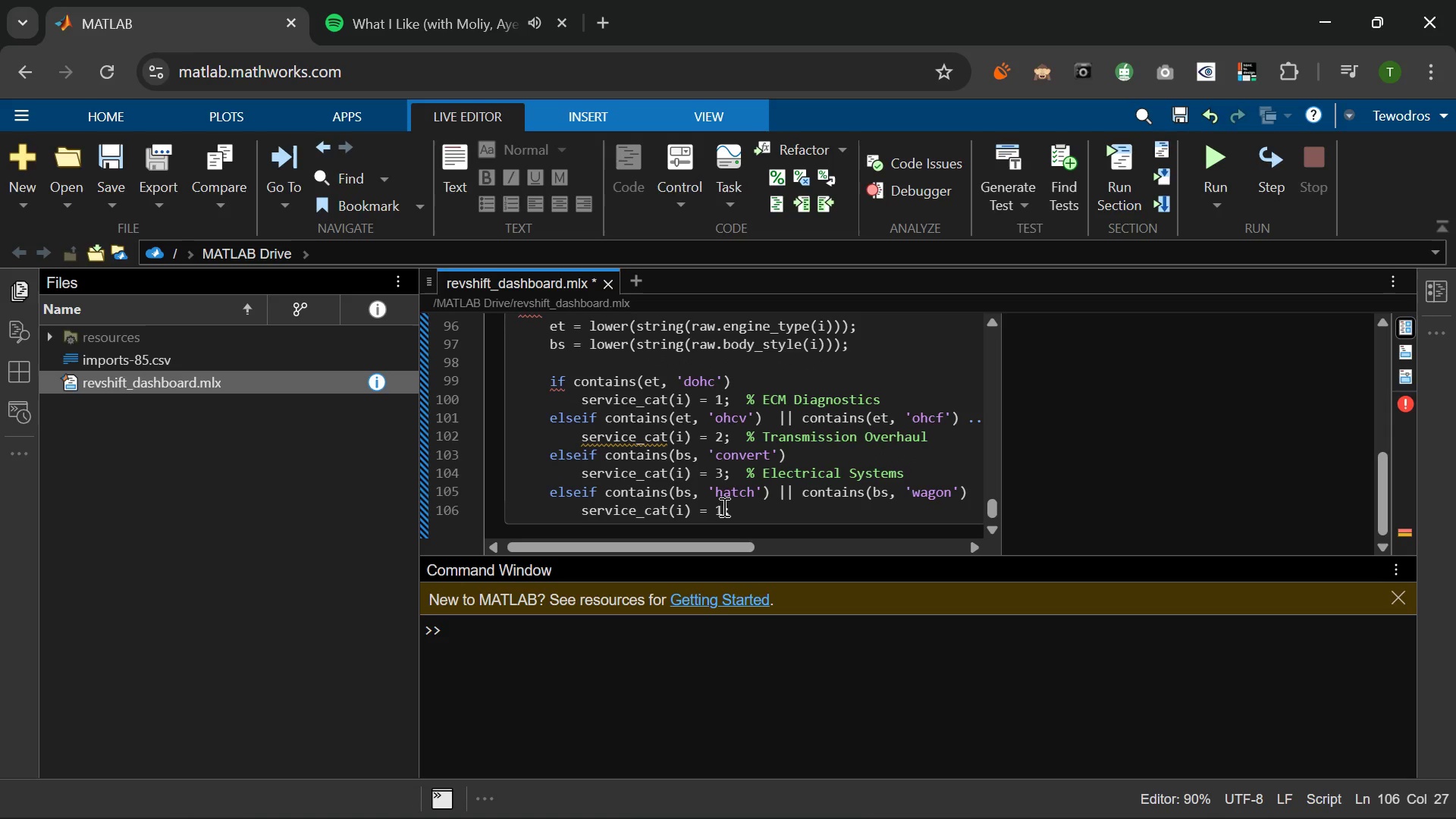 
key(Backspace)
 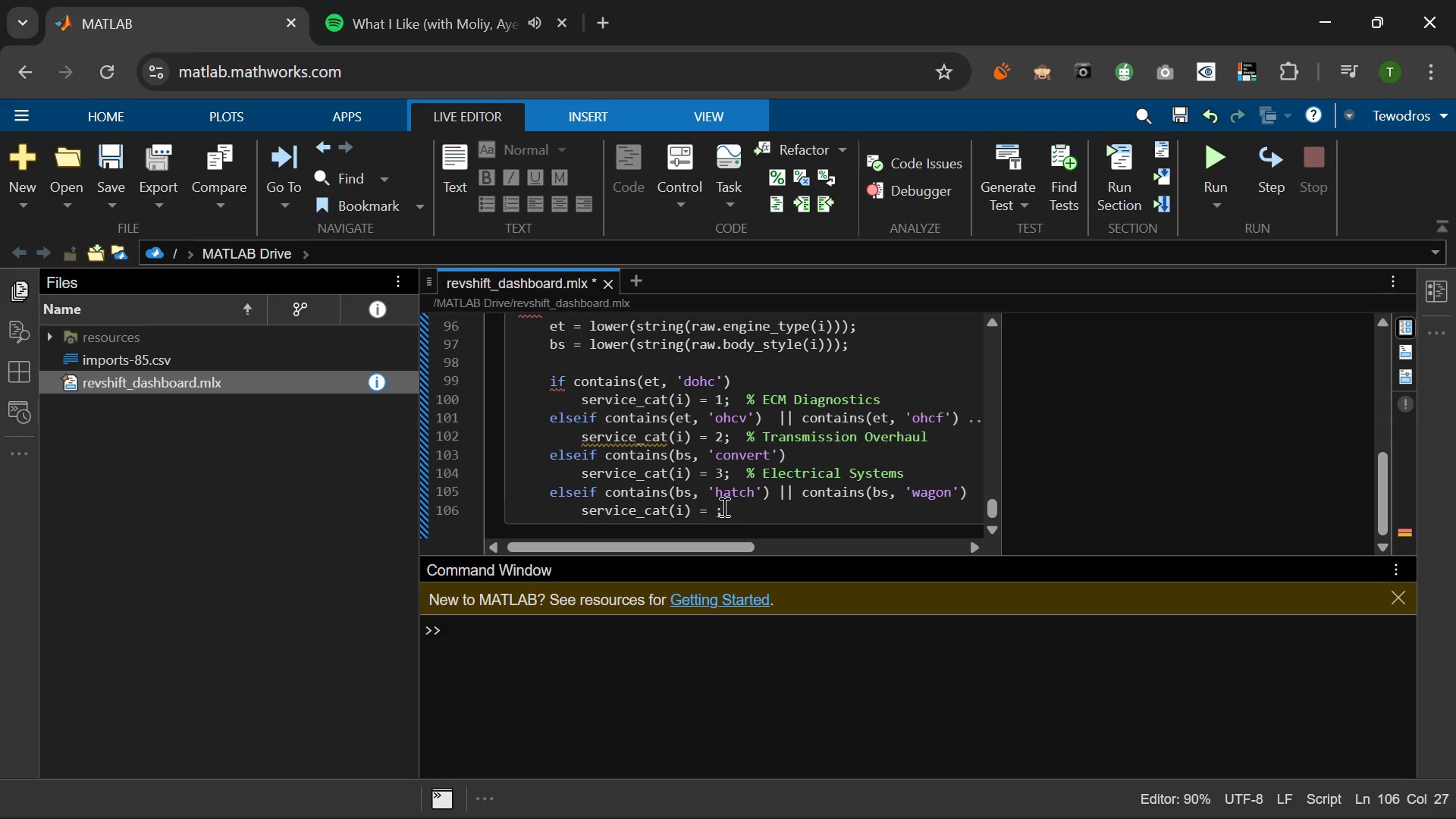 
key(Numpad4)
 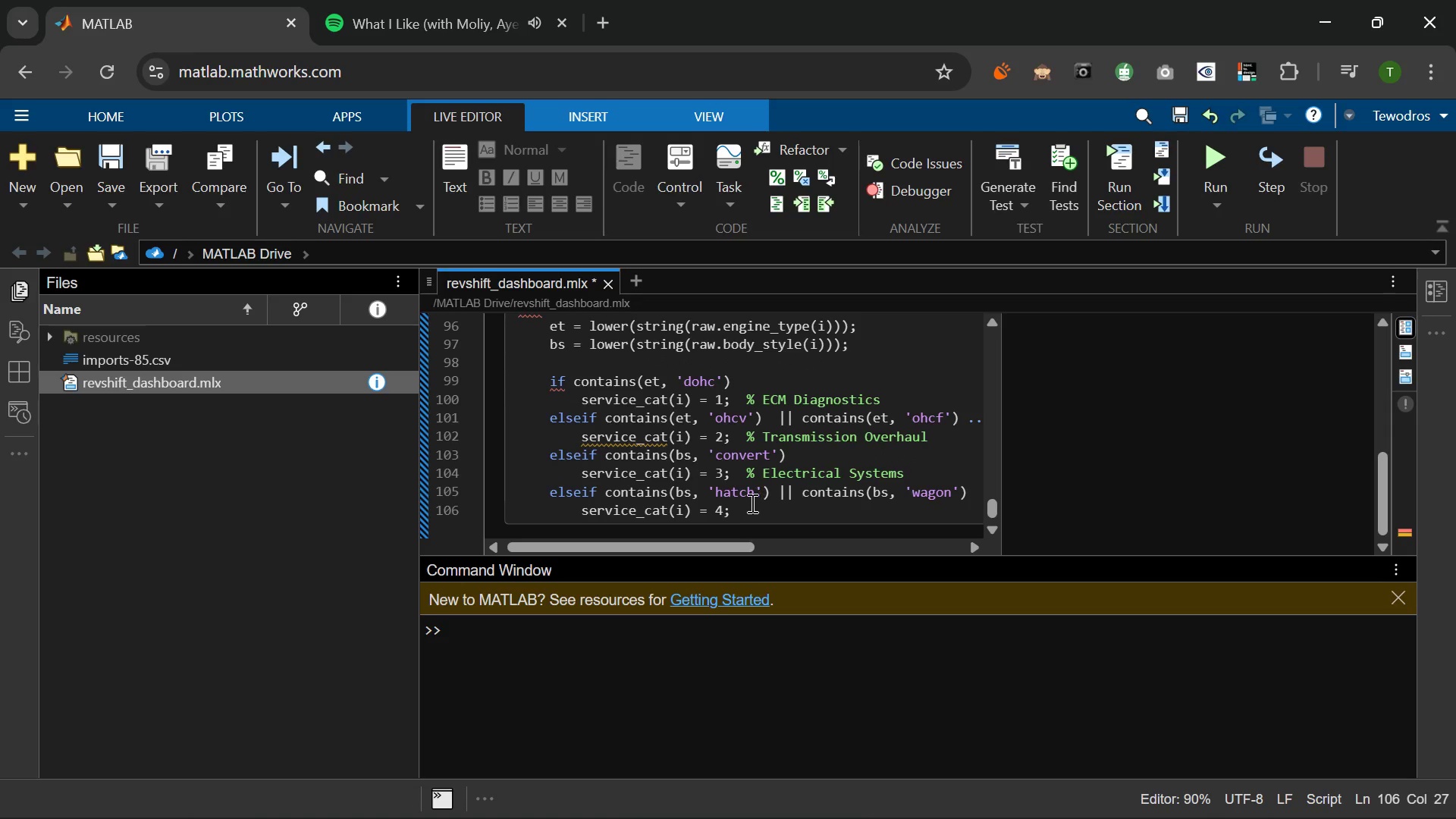 
left_click([750, 503])
 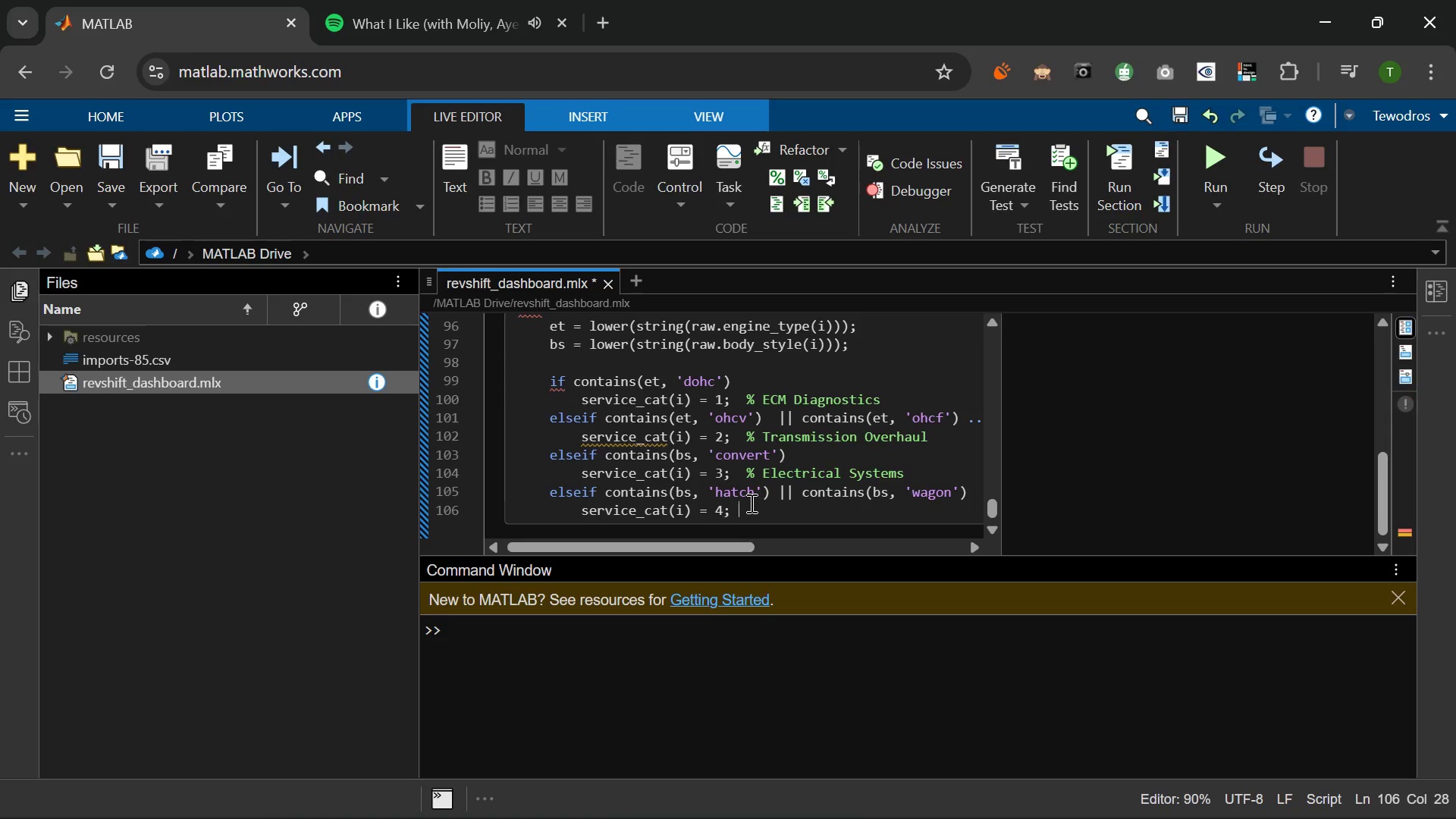 
type(  % Suspensino)
key(Backspace)
key(Backspace)
type(on & Brakes  (reassigned to 5 be)
 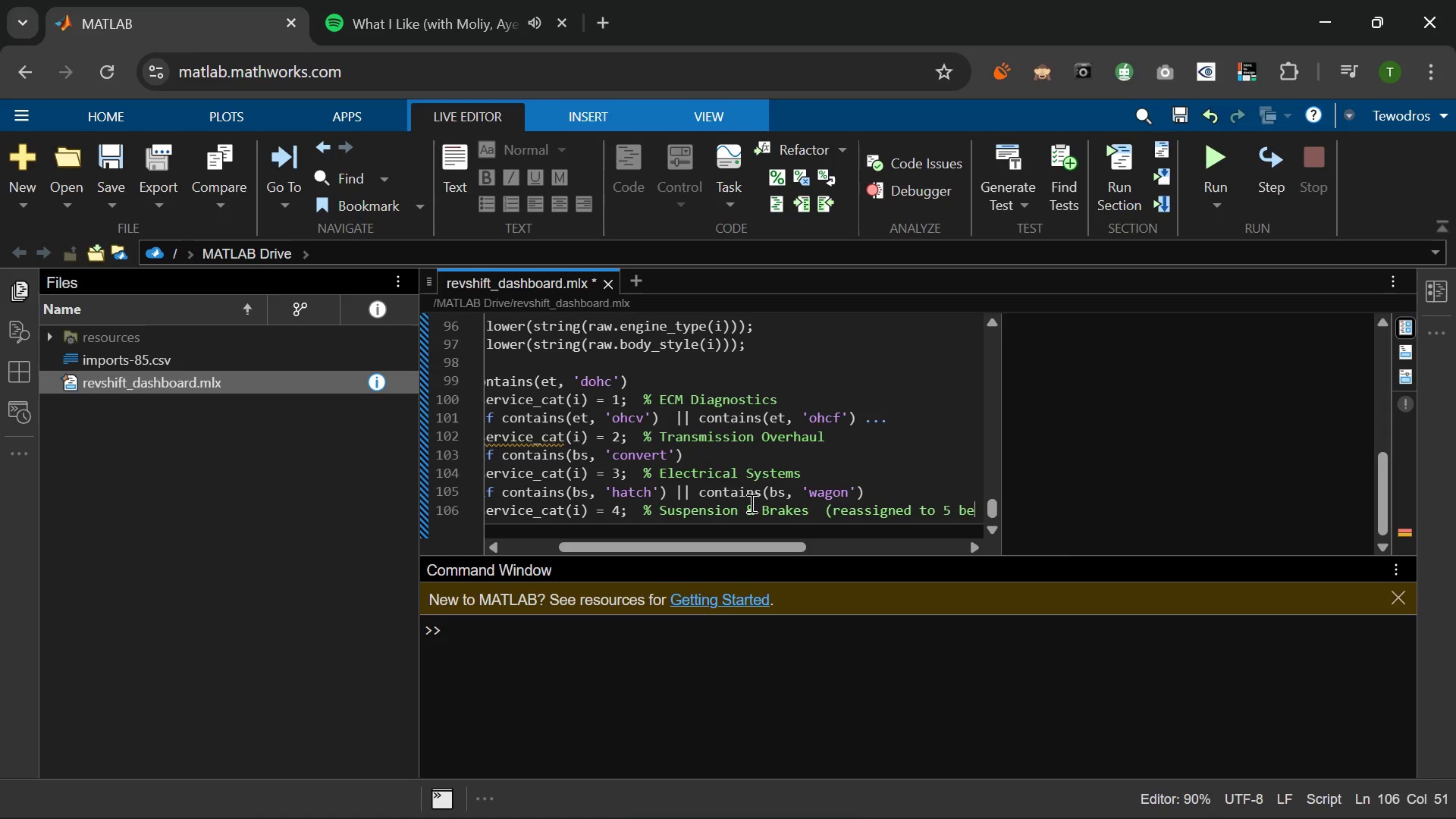 
type(low))
 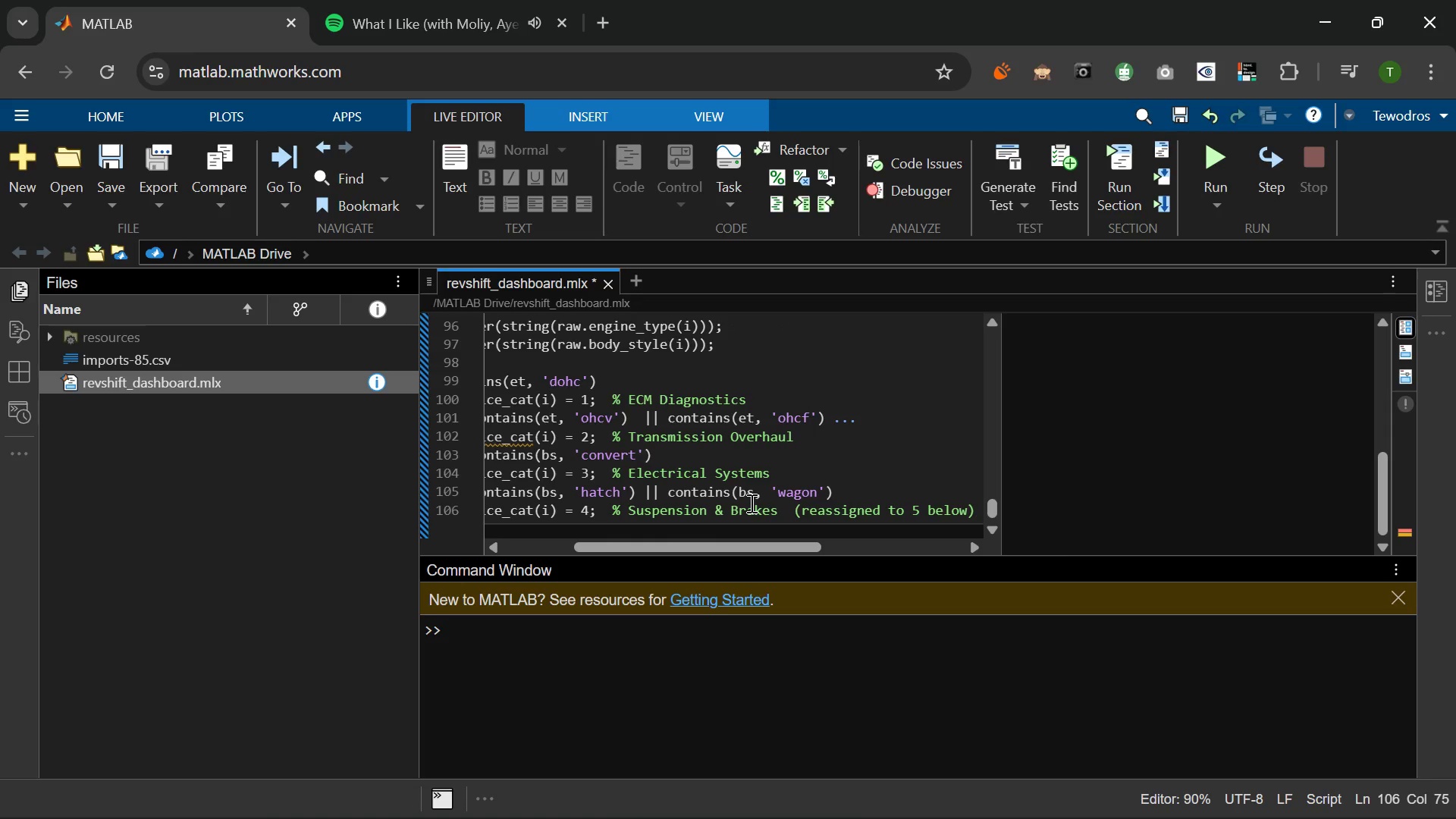 
key(Enter)
 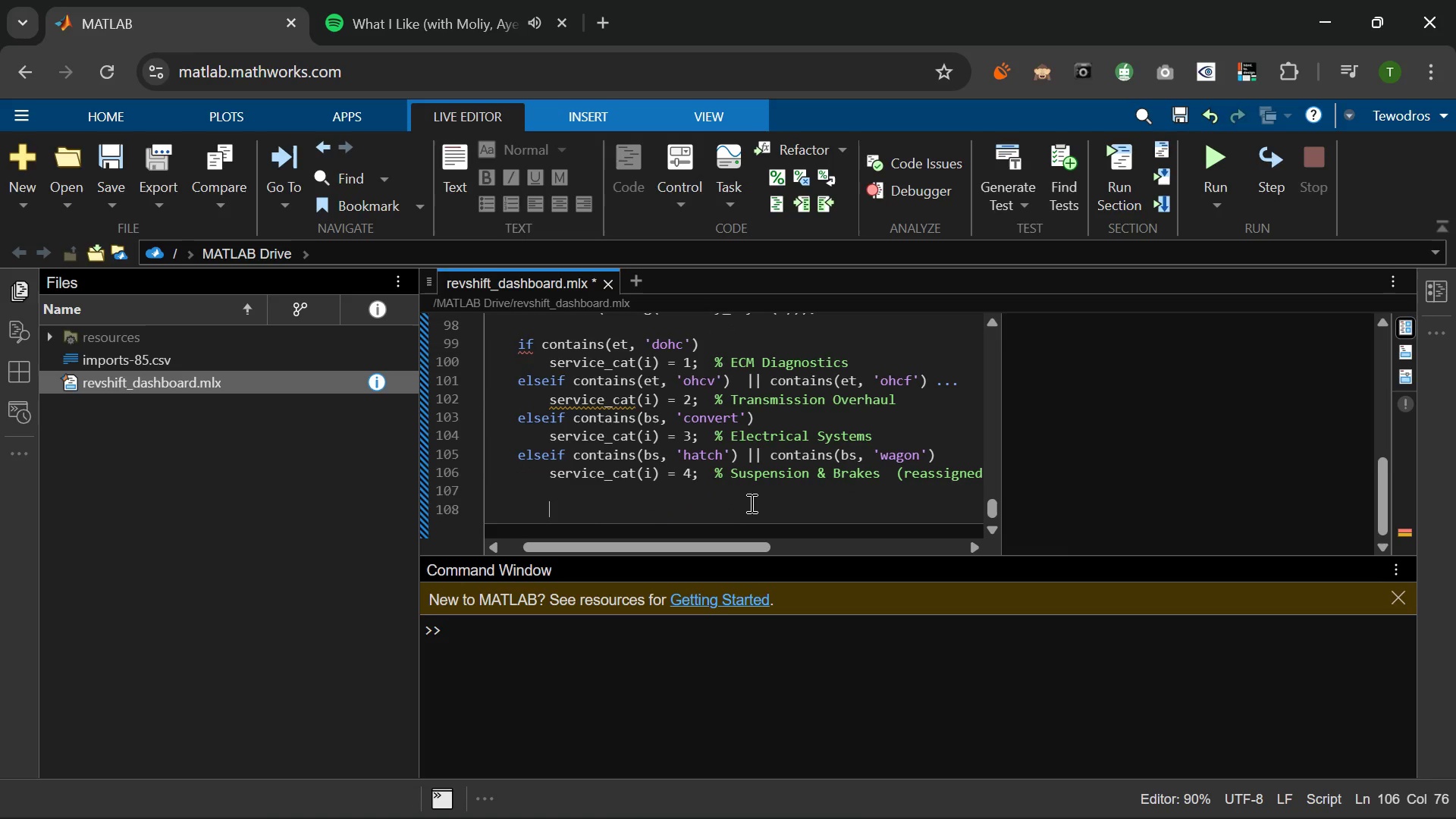 
key(Enter)
 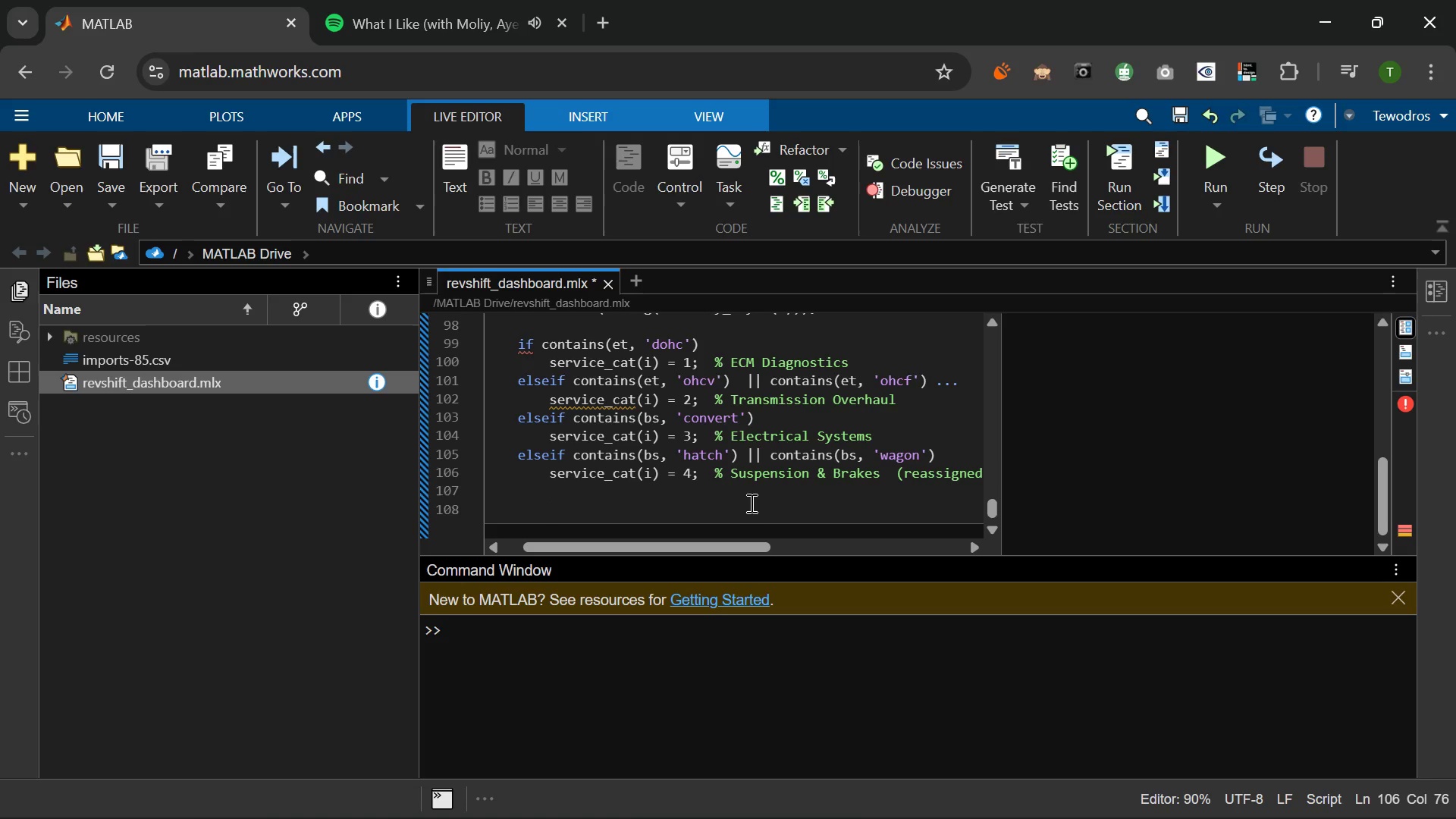 
key(Backspace)
key(Backspace)
key(Backspace)
key(Backspace)
key(Backspace)
key(Backspace)
key(Backspace)
key(Backspace)
key(Backspace)
type(else)
 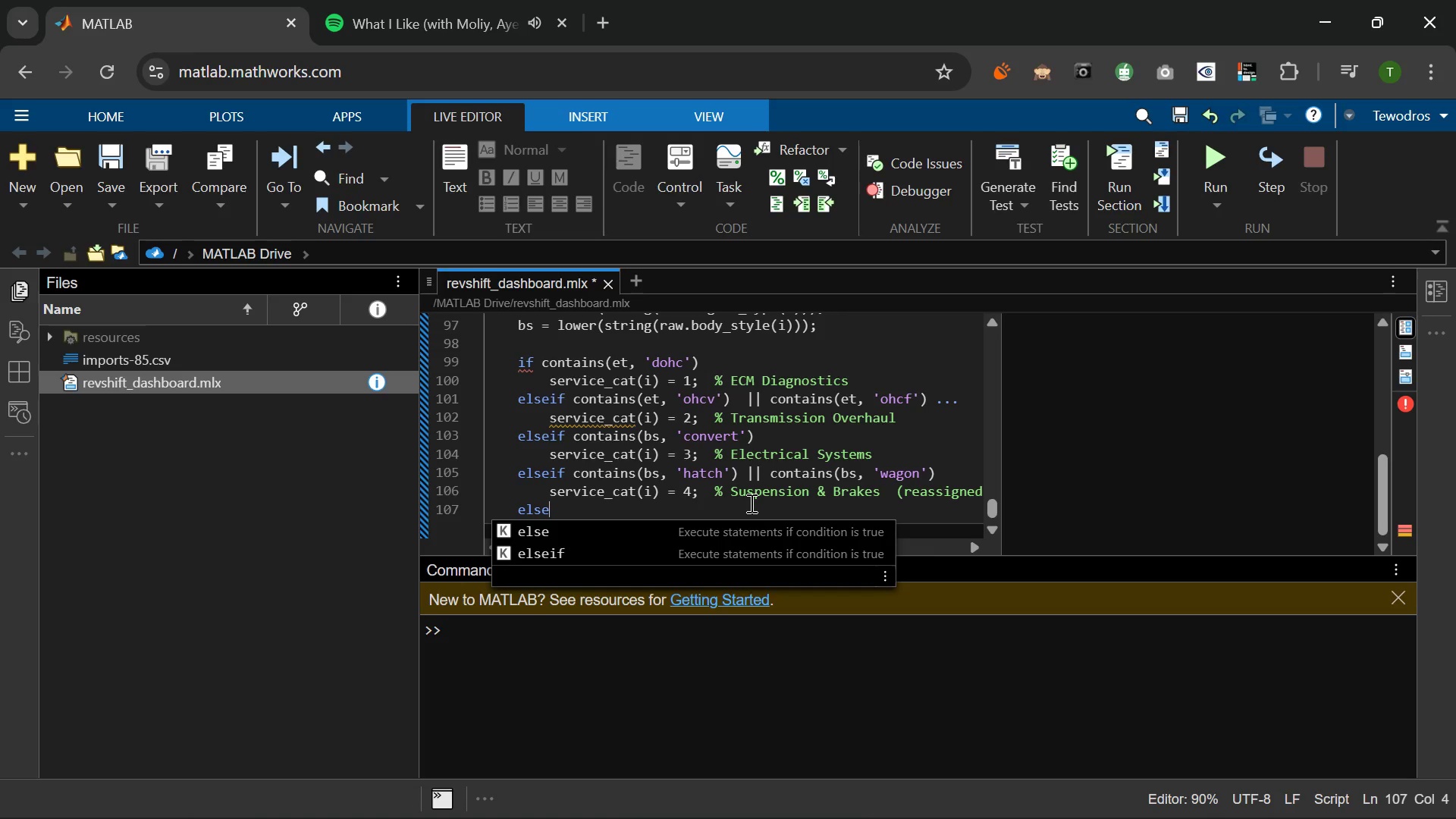 
key(Enter)
 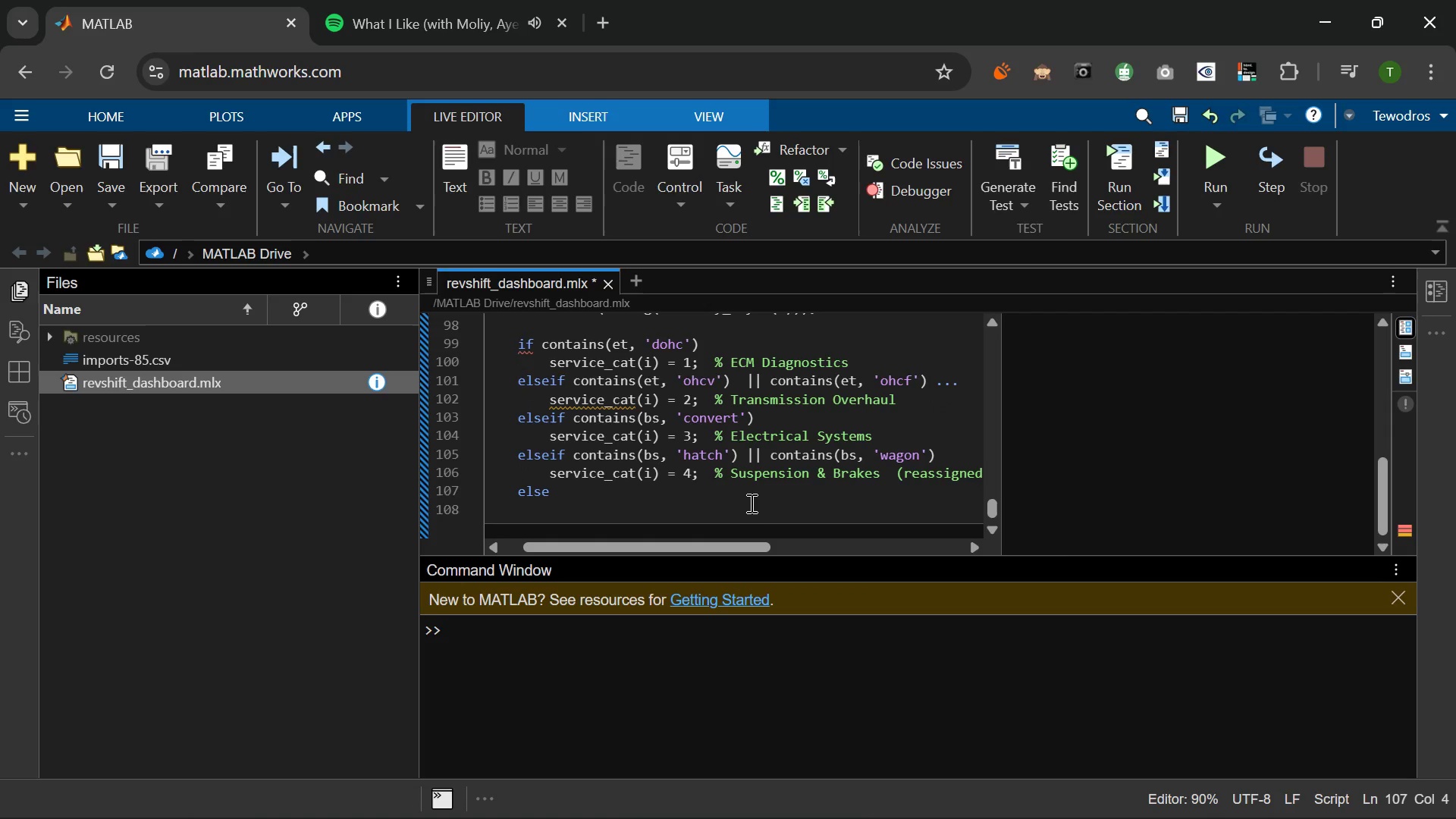 
key(Control+V)
 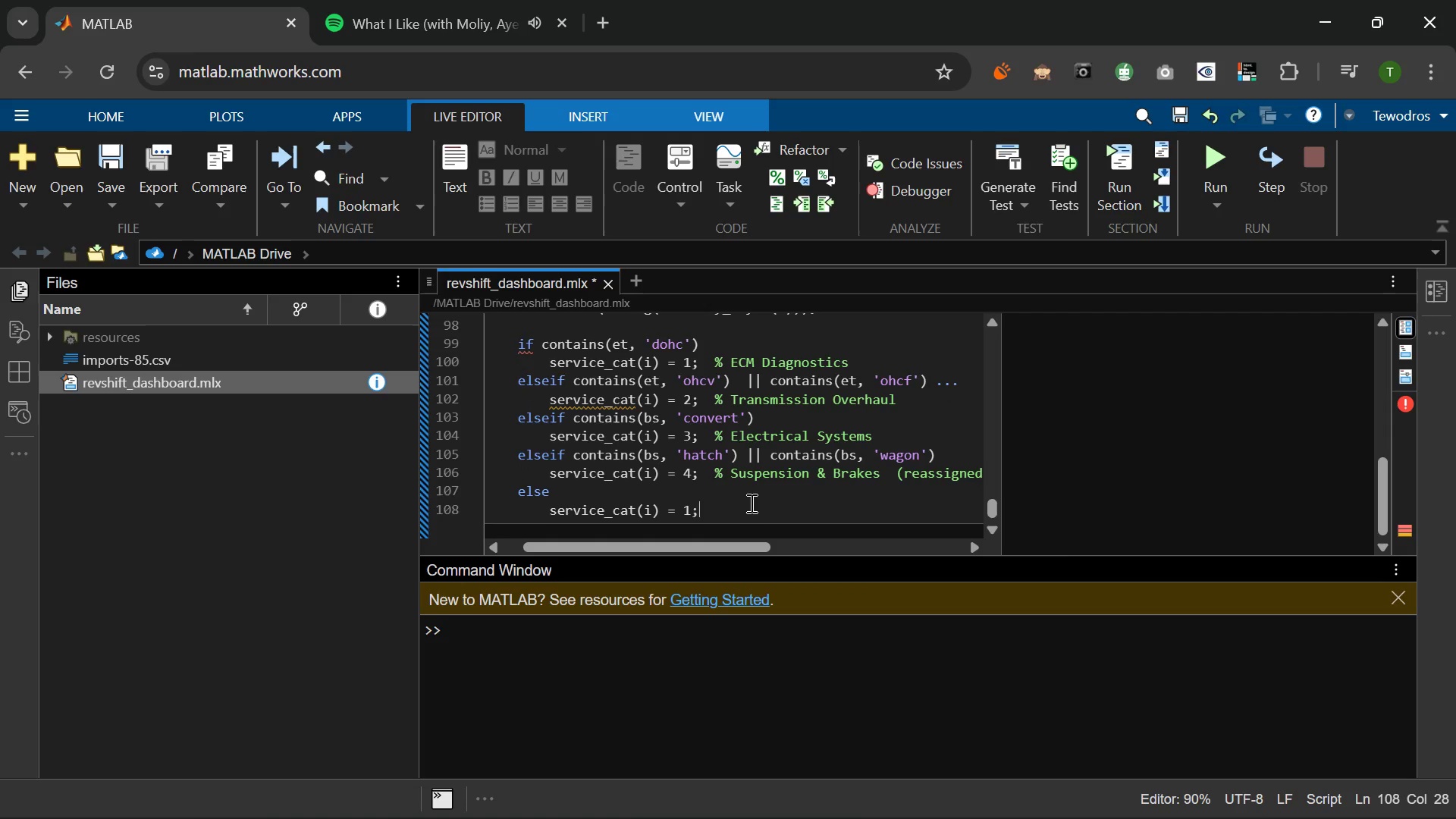 
key(Control+ArrowLeft)
 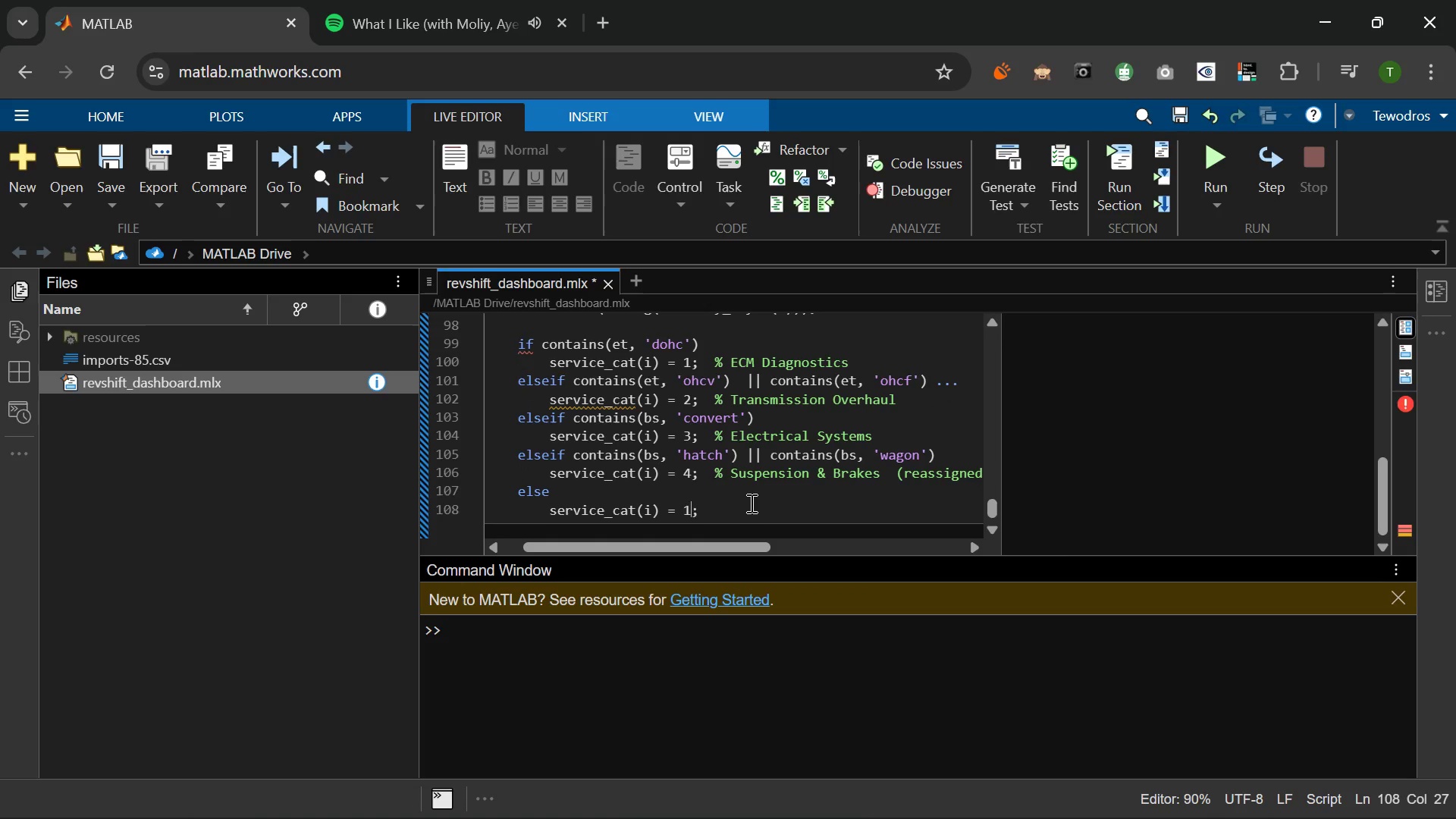 
key(Backspace)
 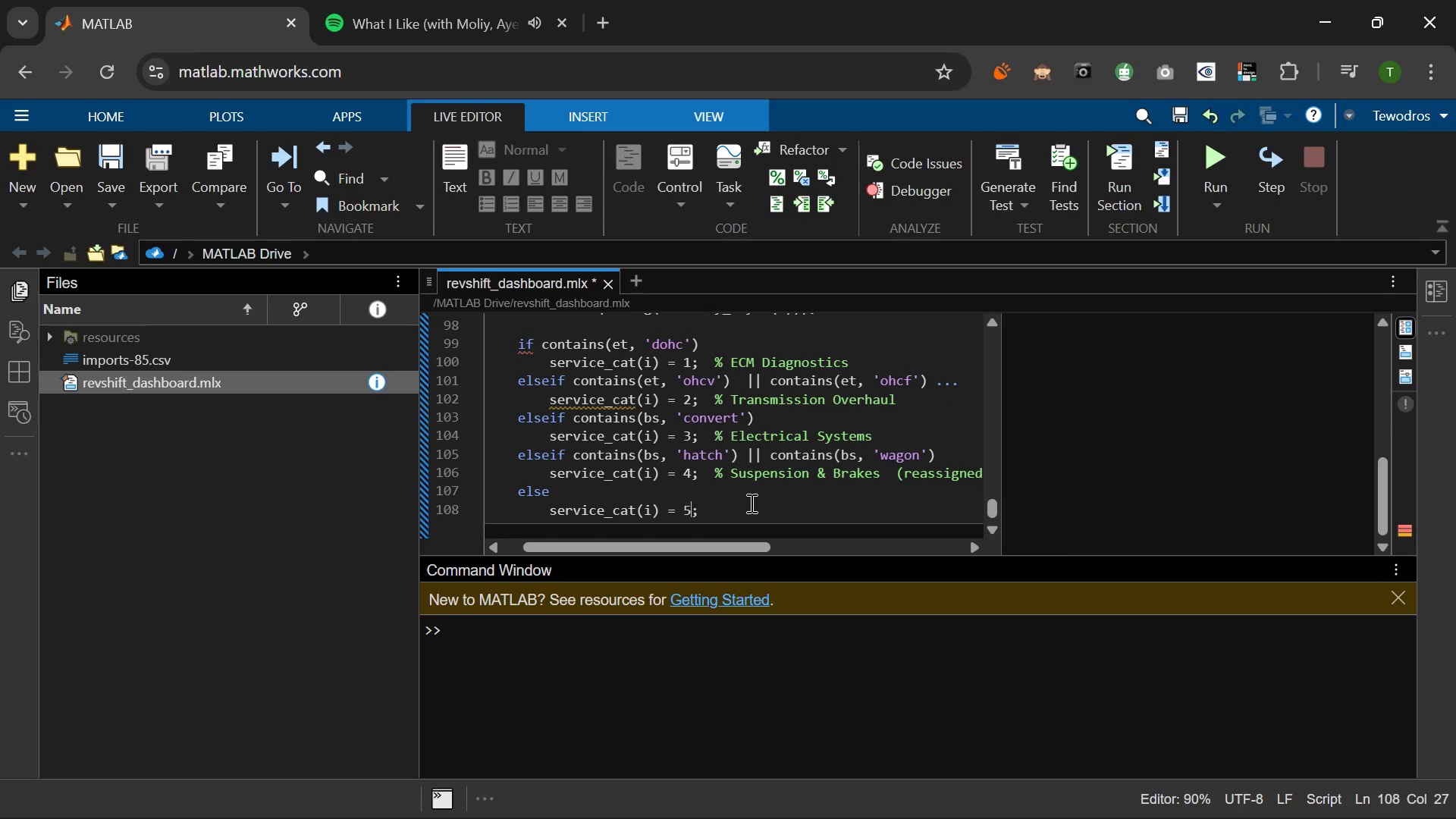 
key(5)
 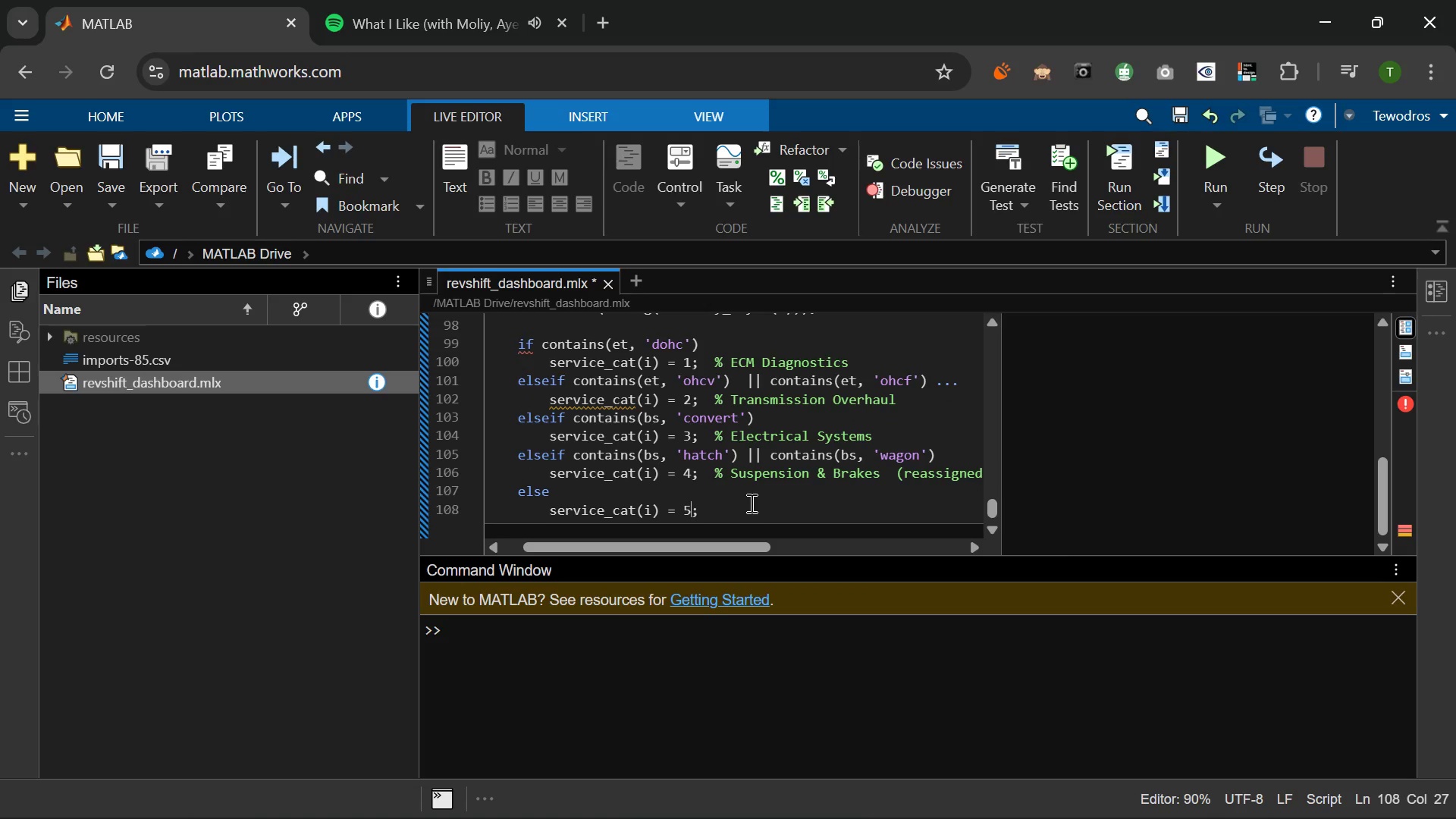 
key(ArrowRight)
 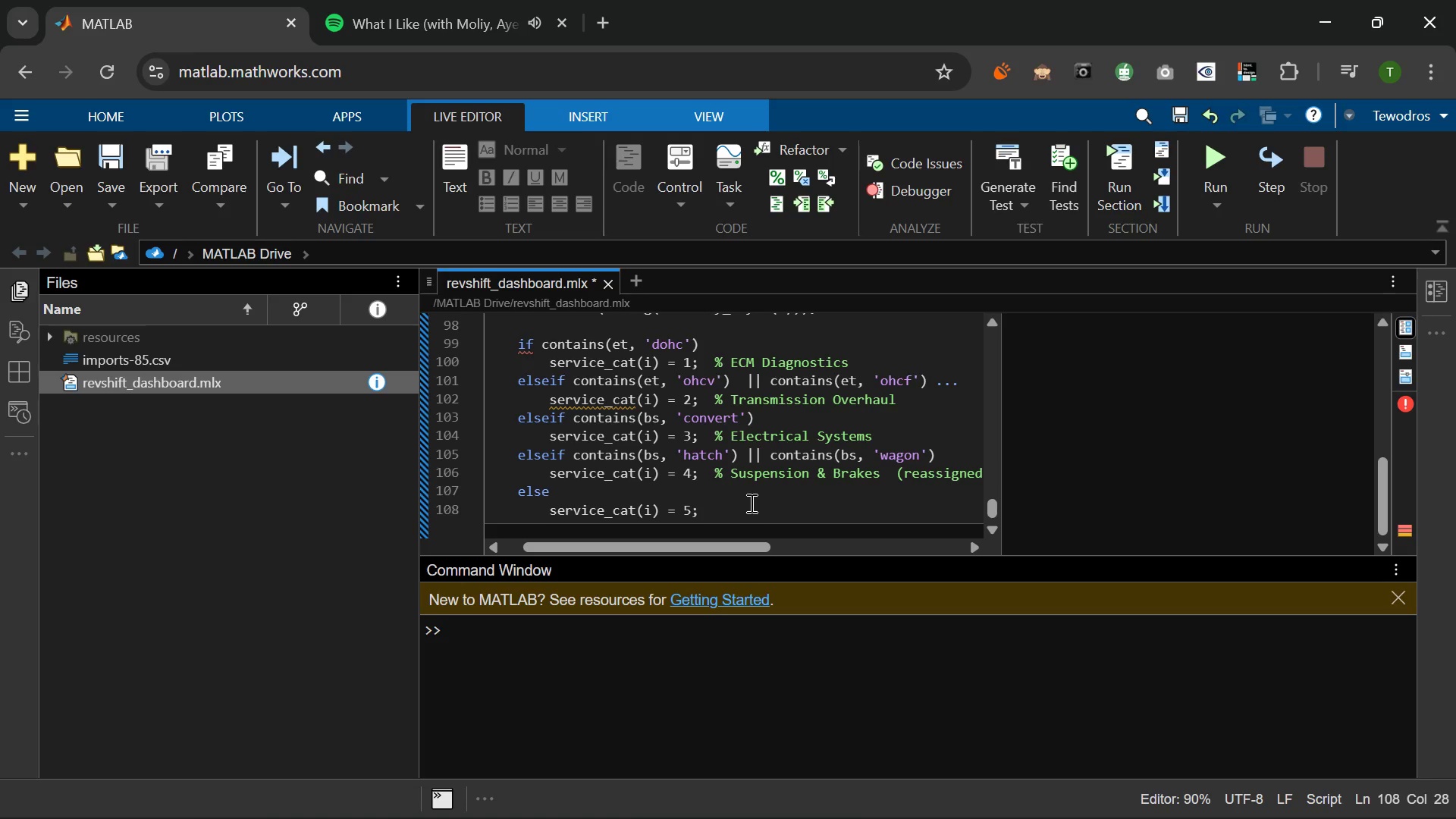 
type(  % Standard)
 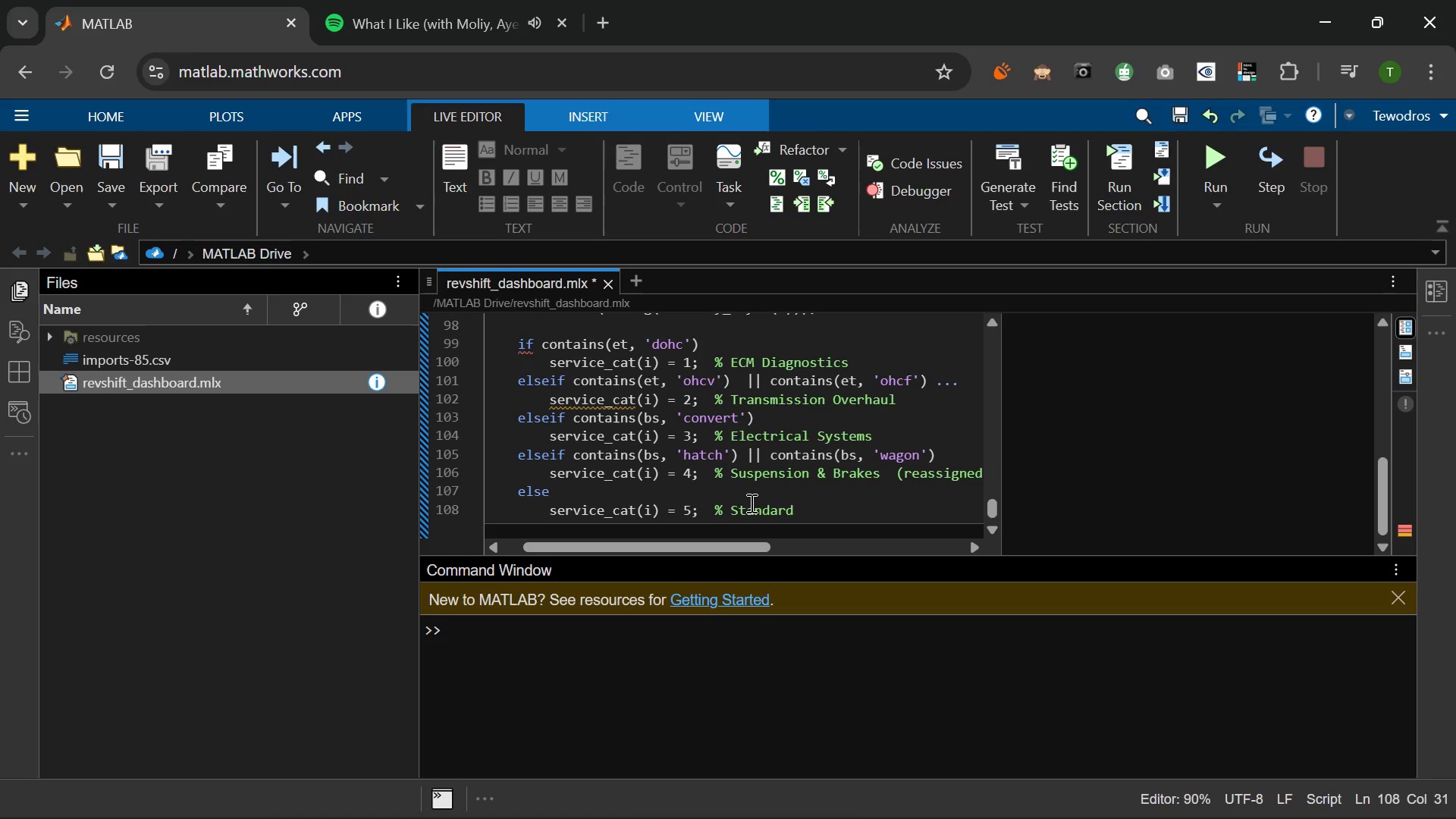 
left_click([461, 0])
 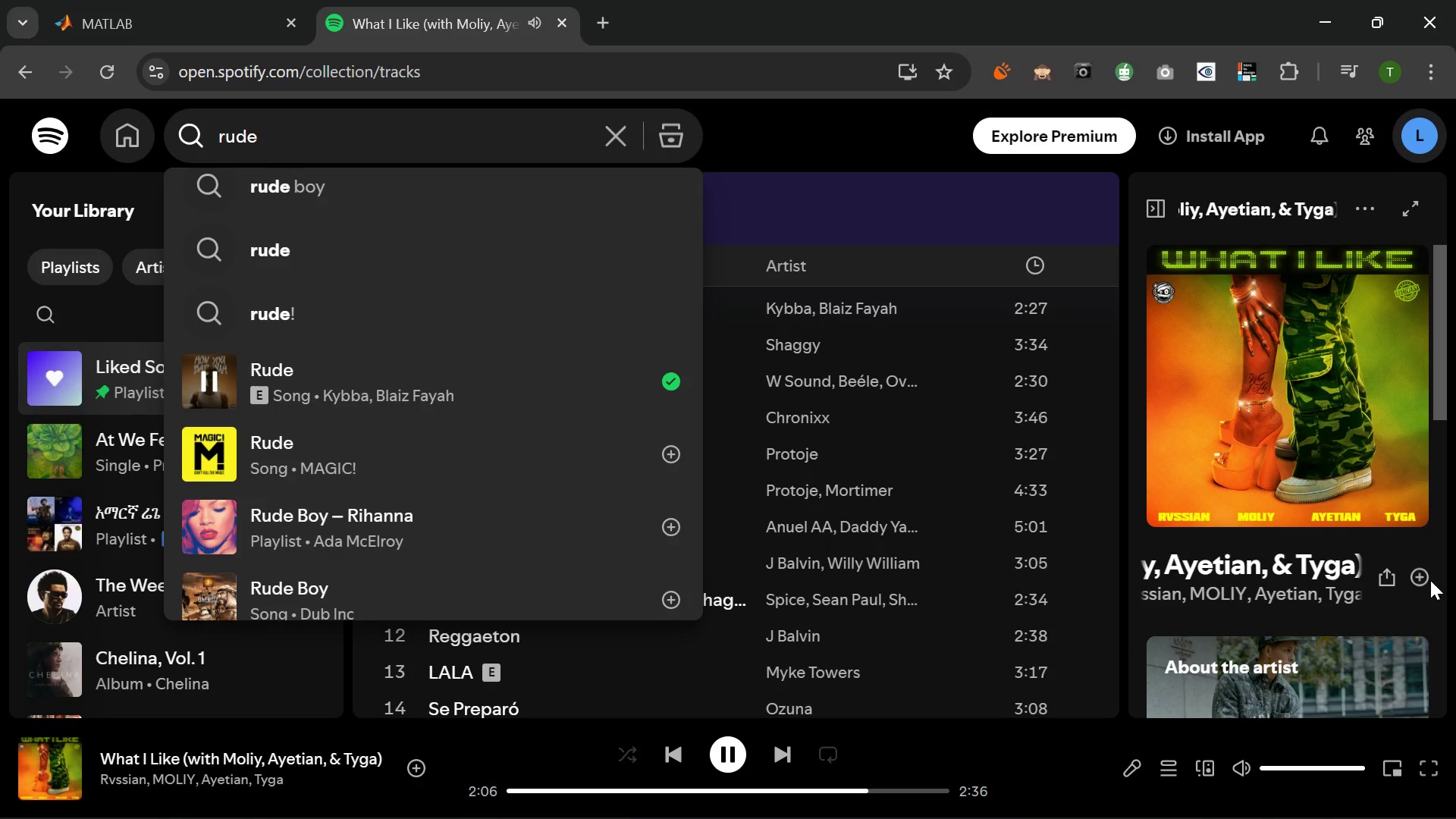 
left_click([1424, 575])
 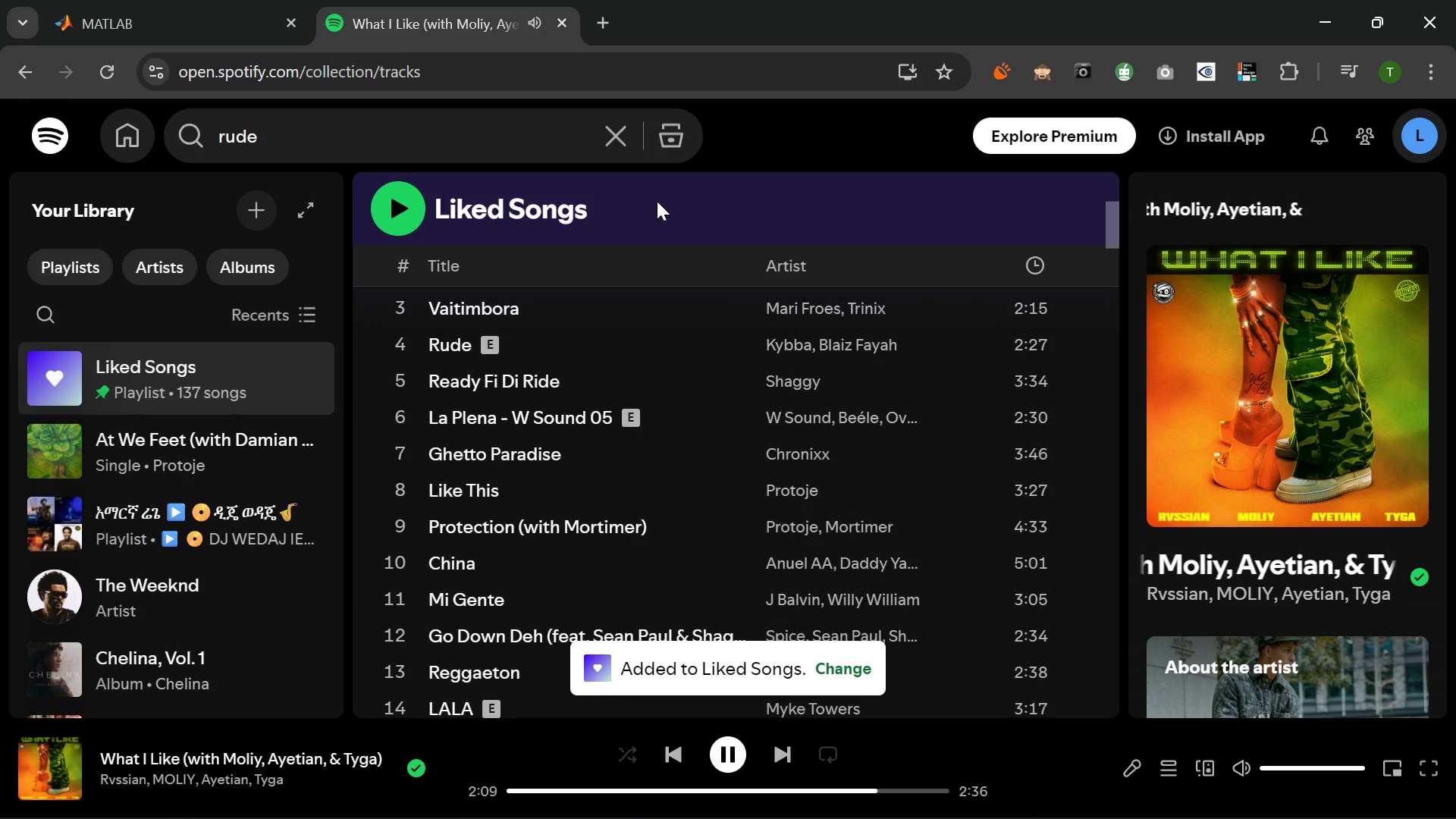 
left_click([138, 0])
 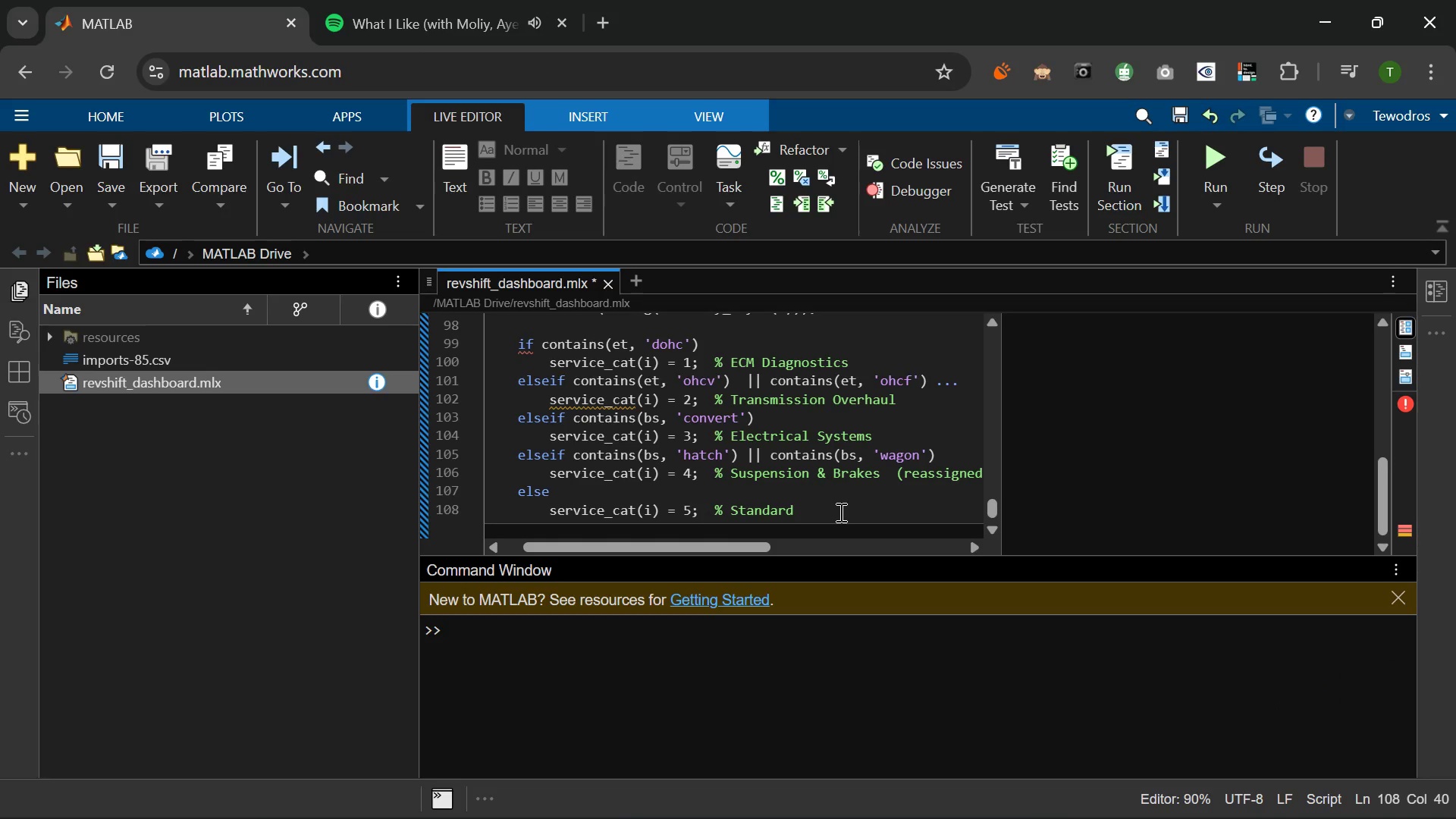 
key(Space)
 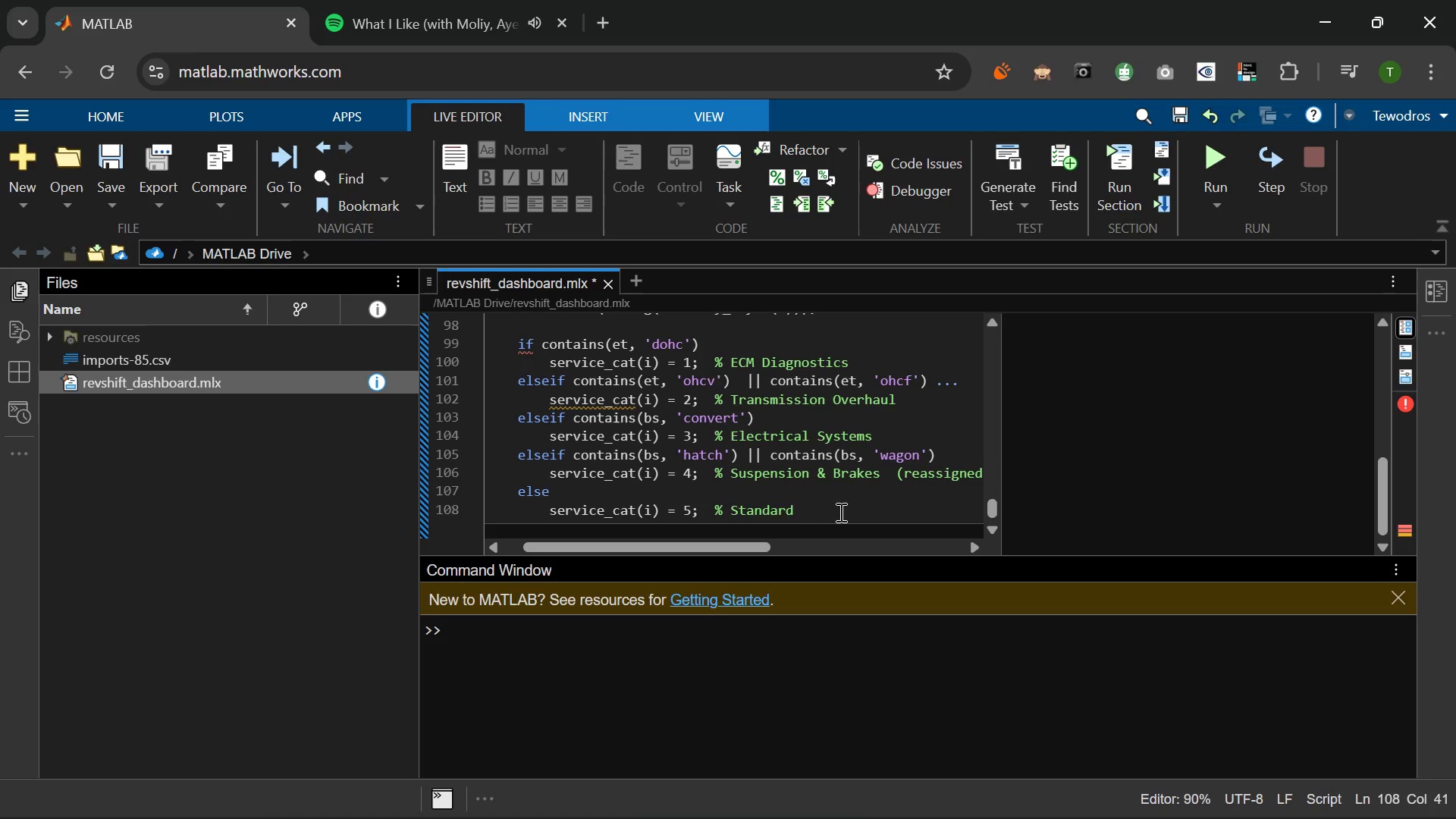 
type(Mechanical  (reassigned to 4 below)
 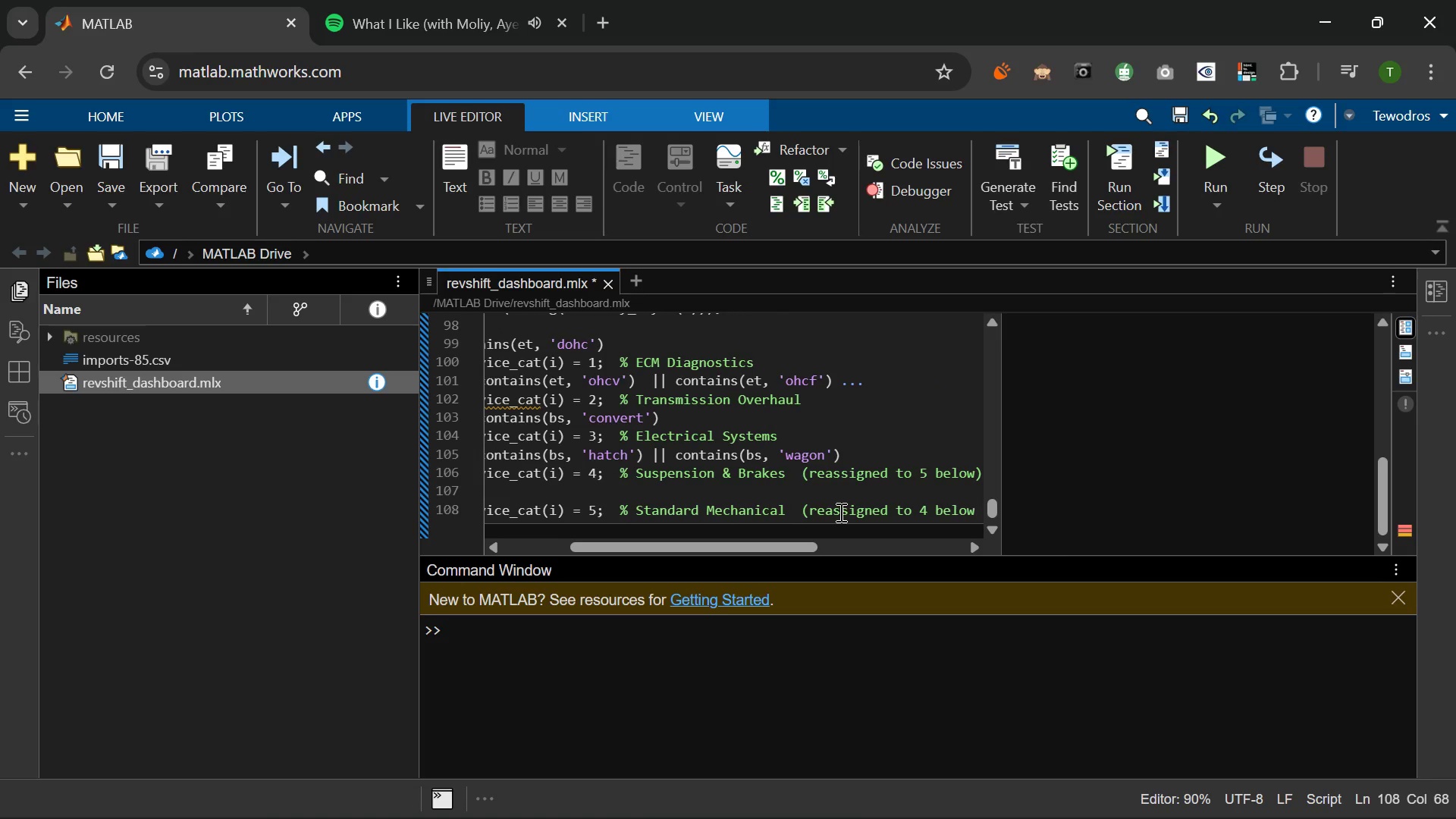 
wait(10.09)
 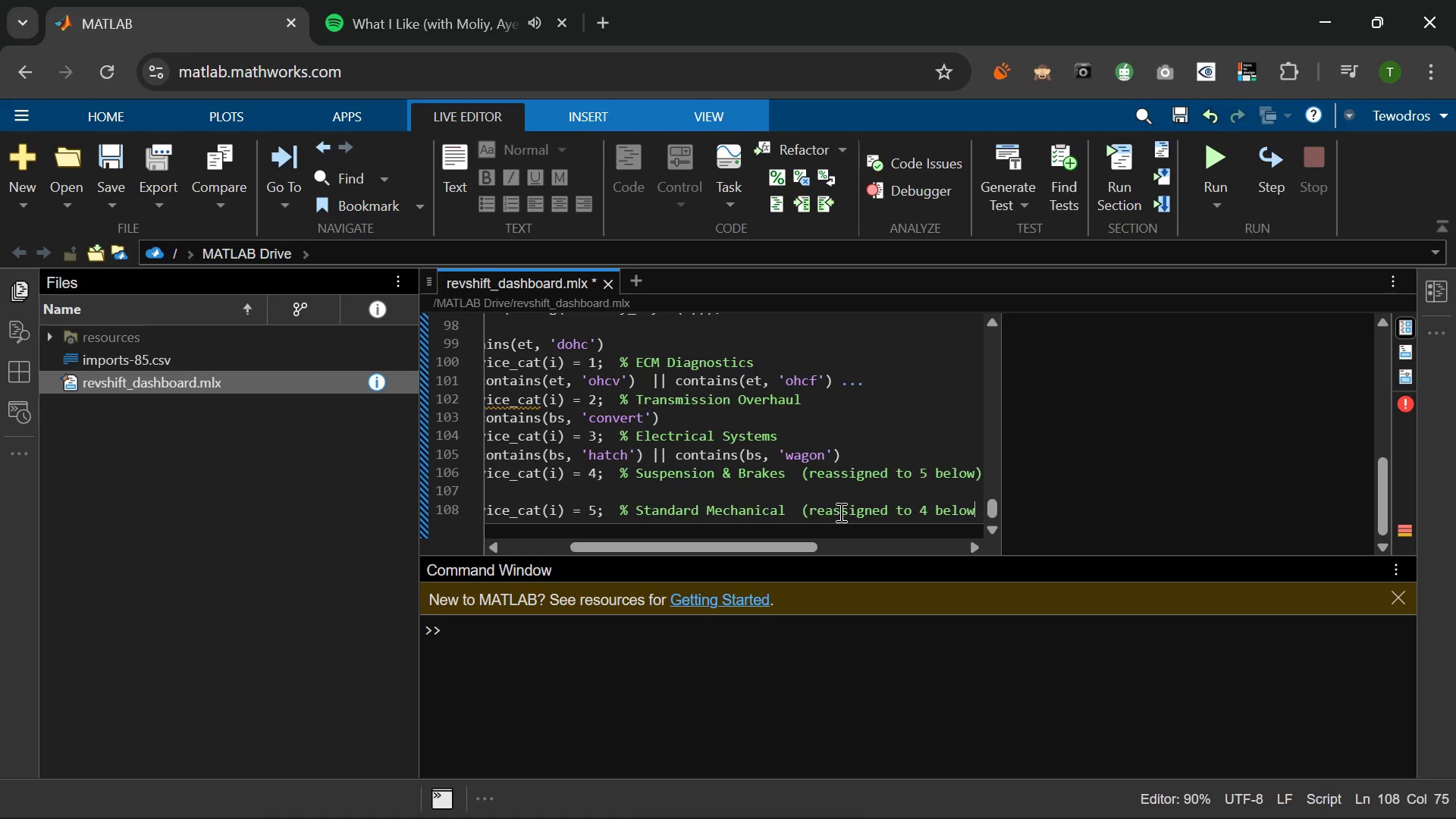 
key(Shift+0)
 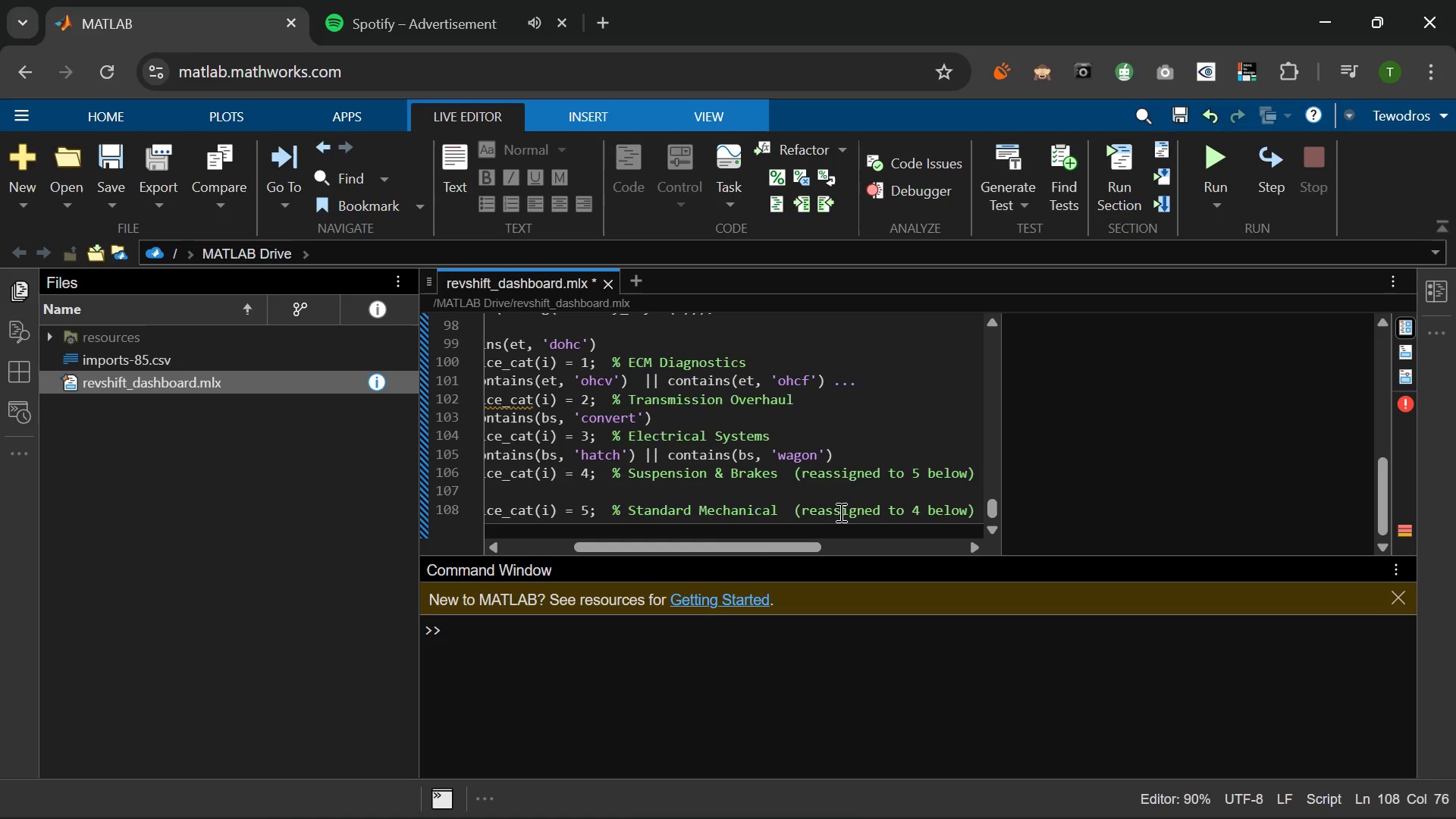 
key(Enter)
 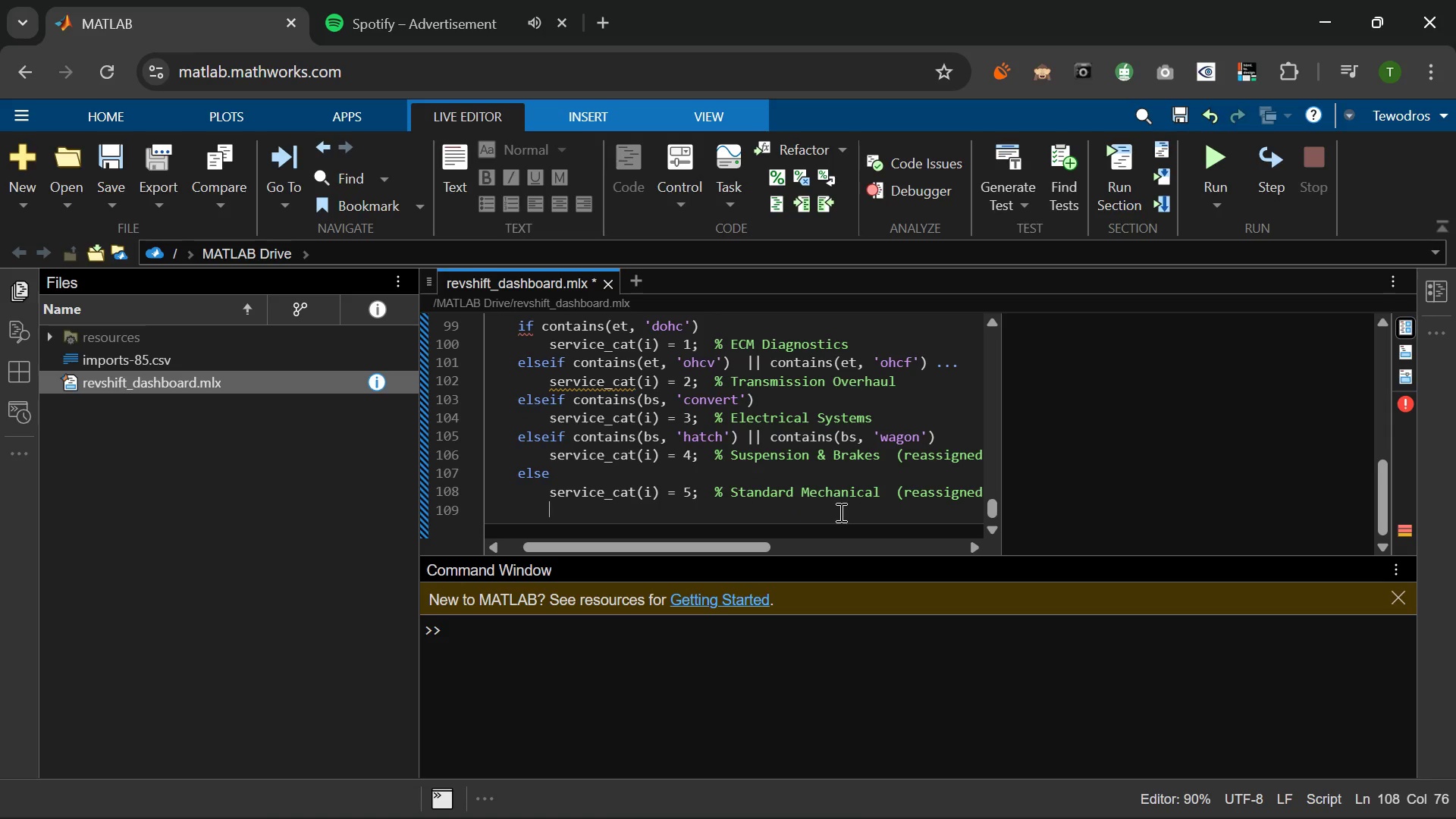 
type(end)
 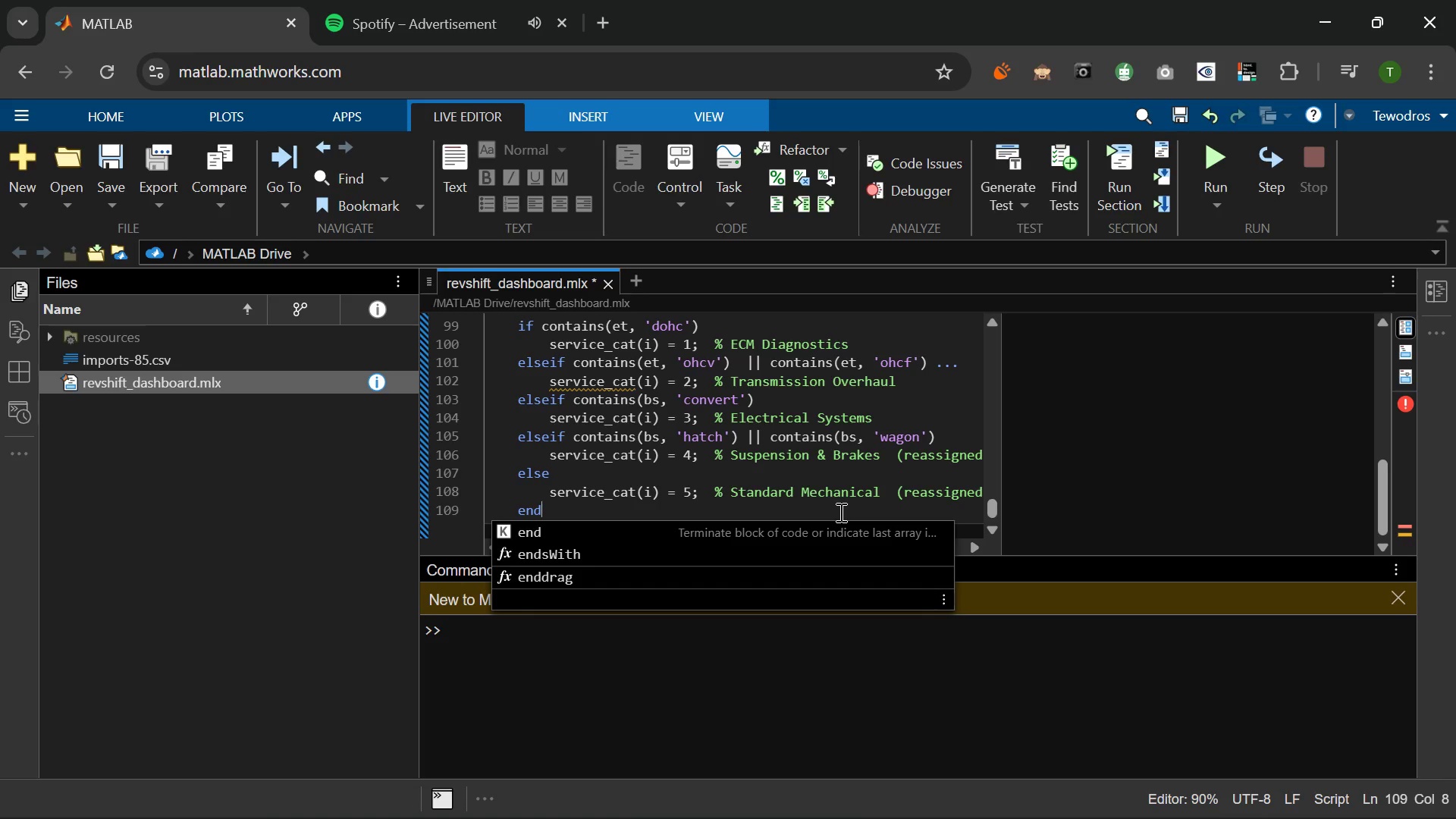 
key(Enter)
 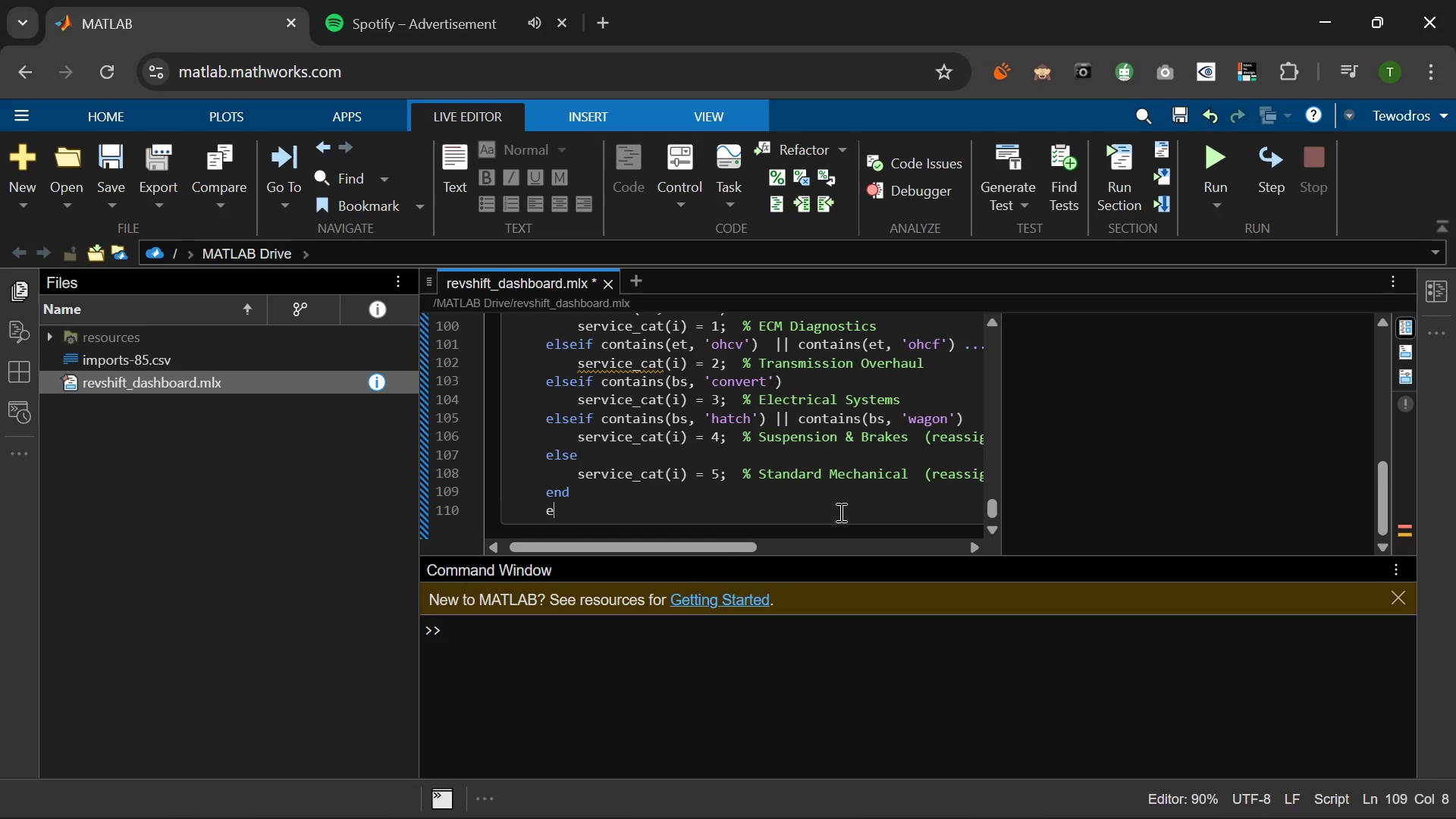 
type(end)
 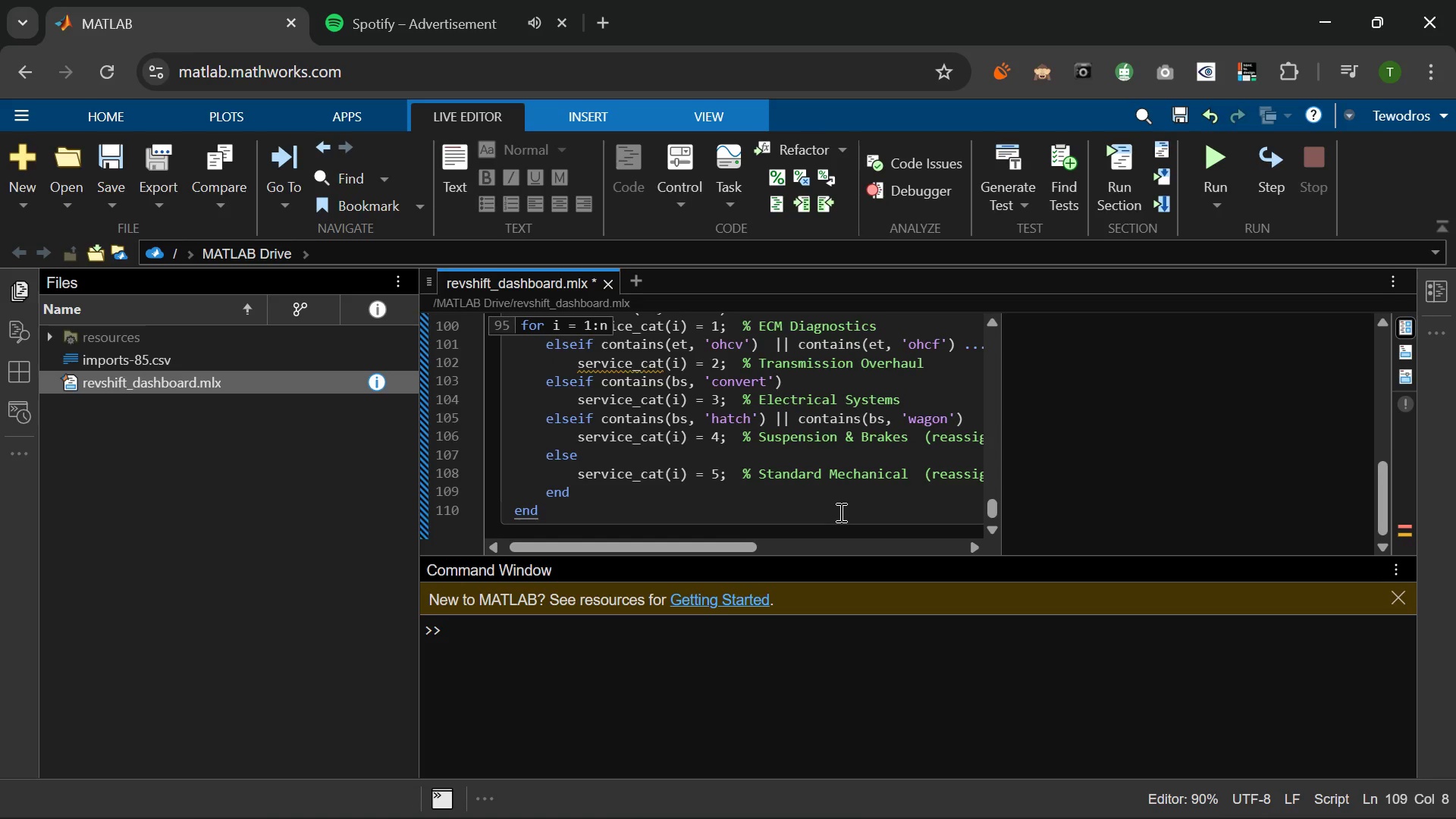 
key(Enter)
 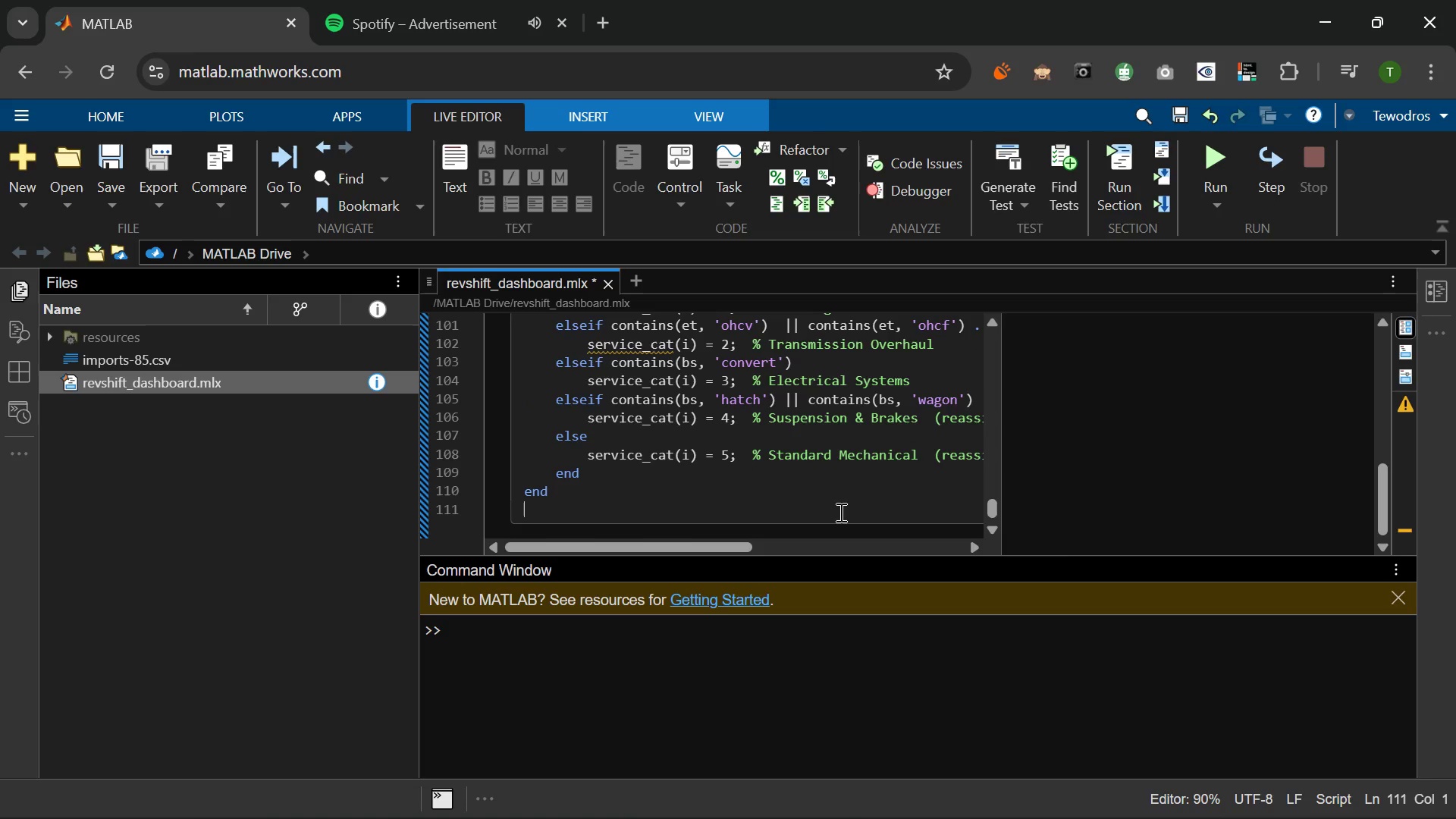 
key(Enter)
 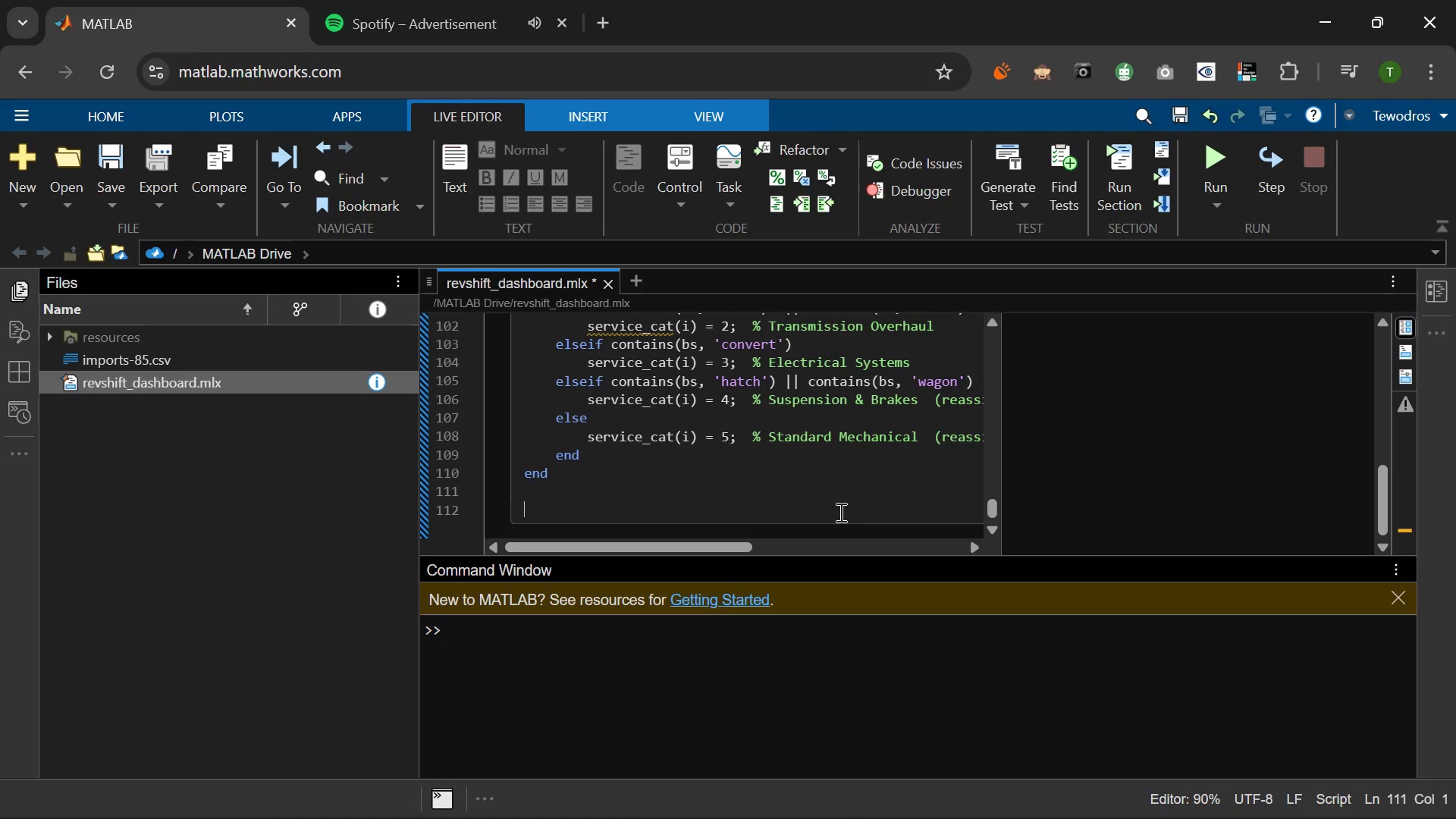 
type(% W)
key(Backspace)
type(Swap indices so display order is )
key(Backspace)
type(: ECM, TRAN)
key(Backspace)
key(Backspace)
key(Backspace)
type(rans, Elec, Standat)
key(Backspace)
type(rt)
key(Backspace)
type(d ,)
key(Backspace)
key(Backspace)
type(, Suspensin)
key(Backspace)
type(on)
 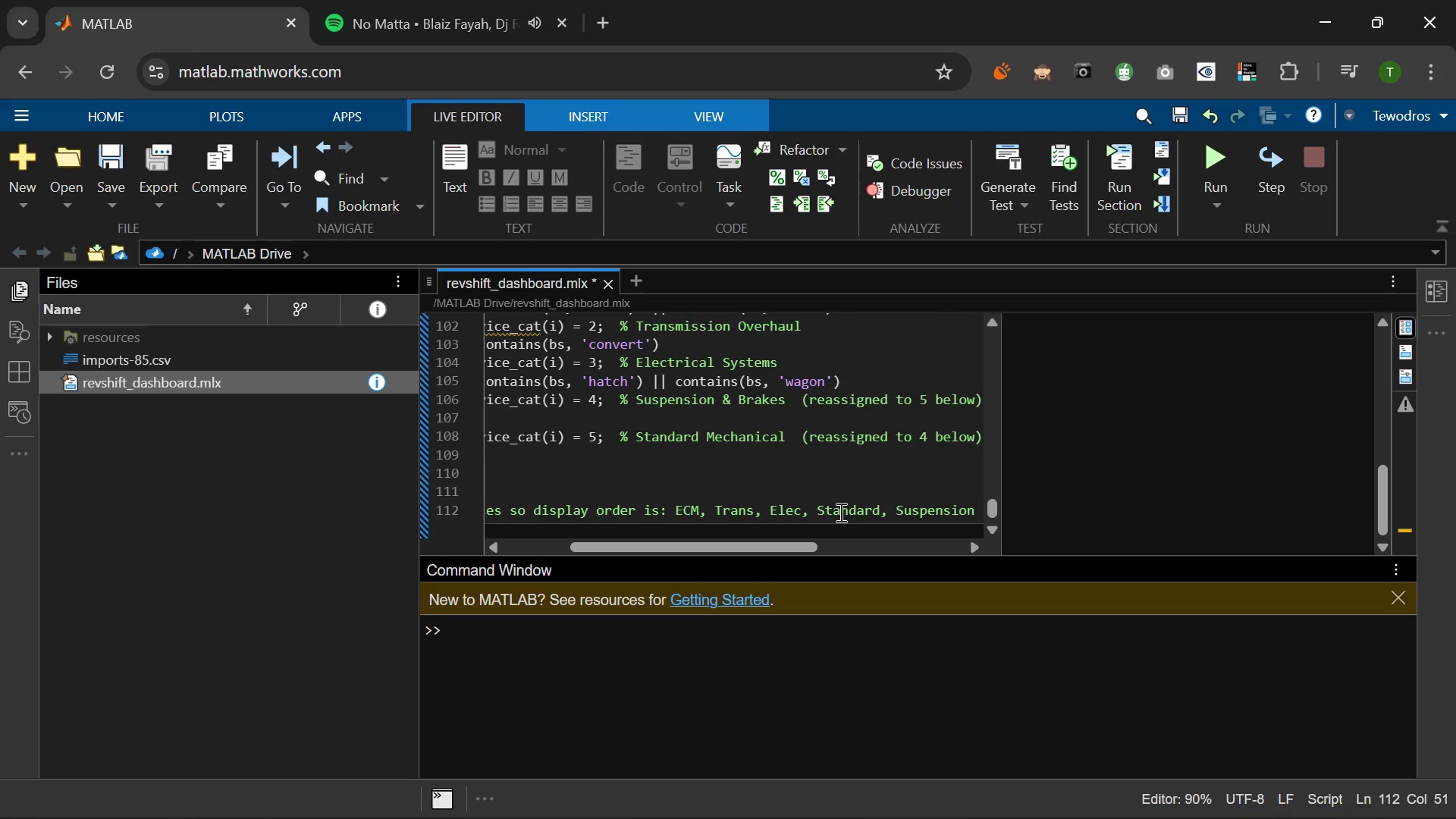 
wait(5.97)
 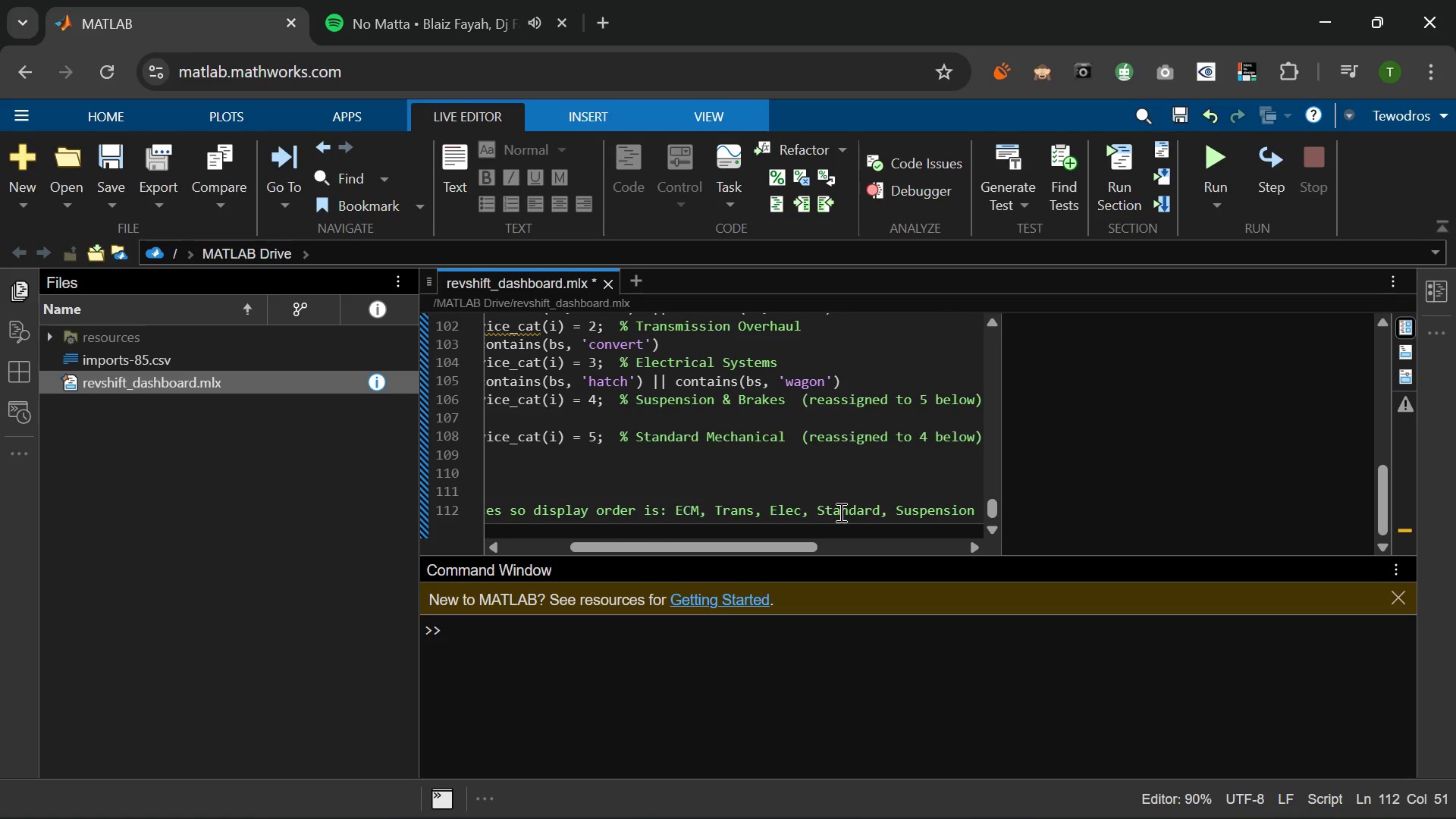 
key(Enter)
 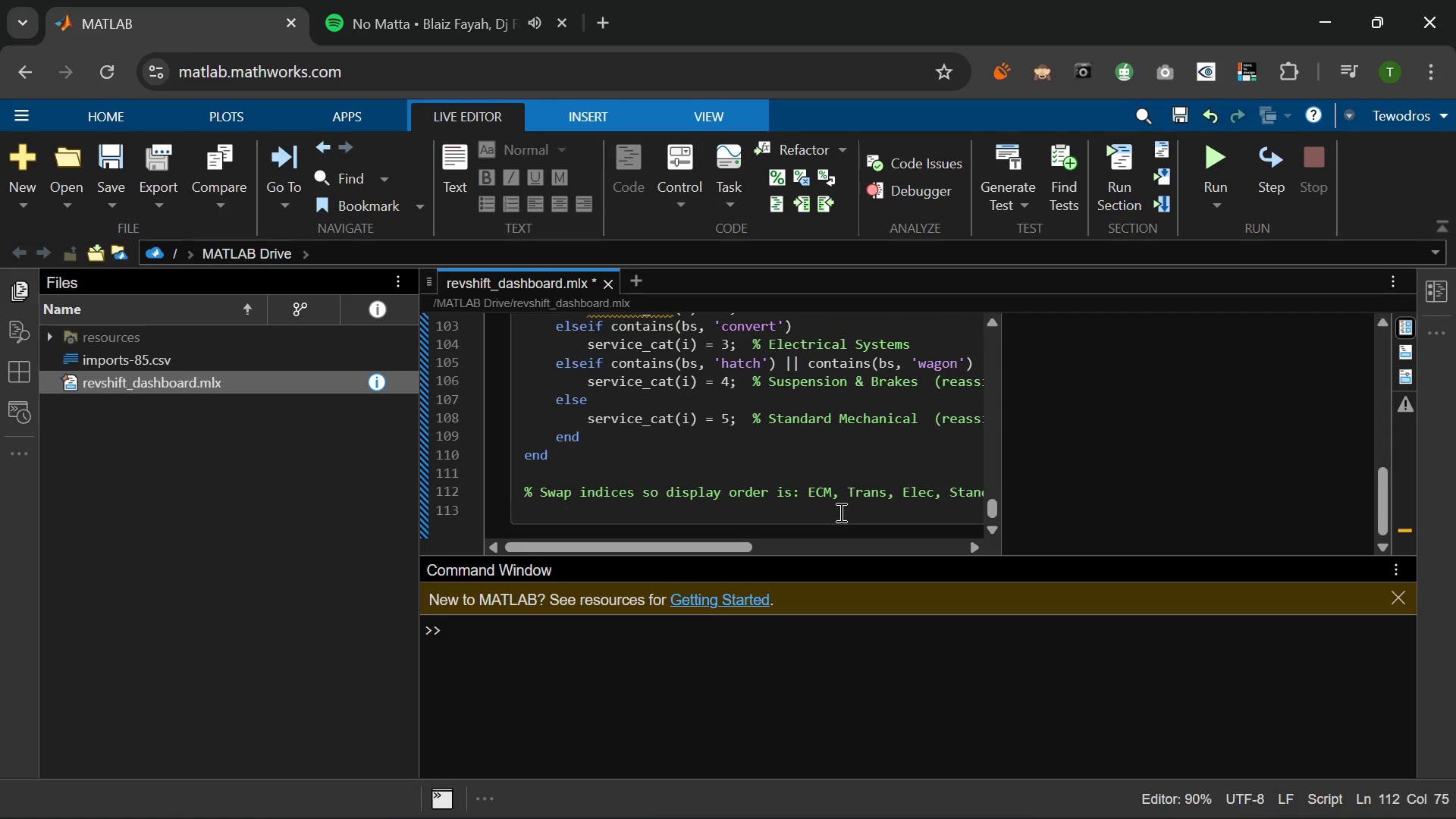 
type(w)
key(Backspace)
type(swap_k)
key(Backspace)
type(mask = Servo)
key(Backspace)
type(ice)
 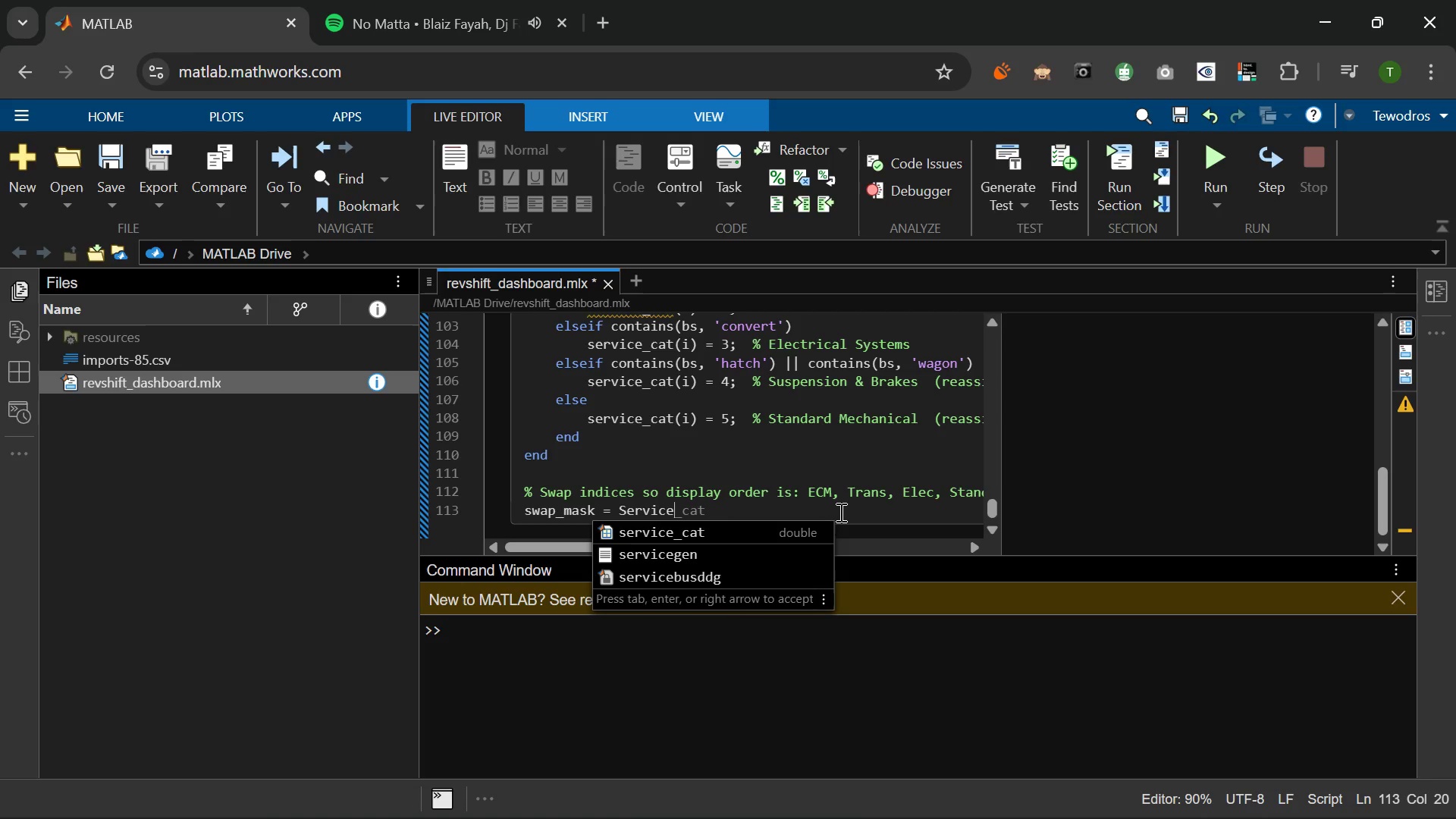 
hold_key(key=ShiftLeft, duration=0.53)
 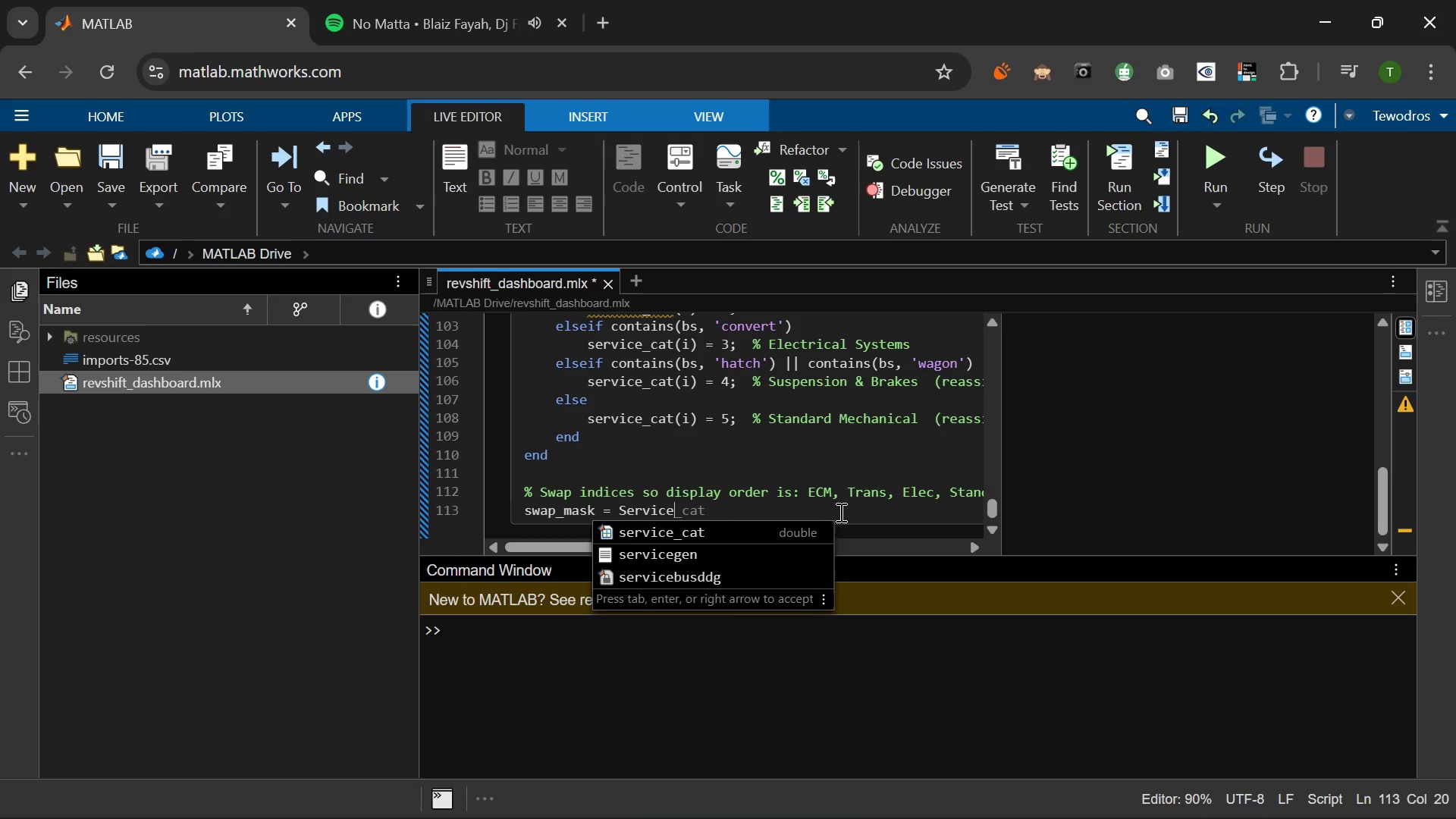 
key(Tab)
 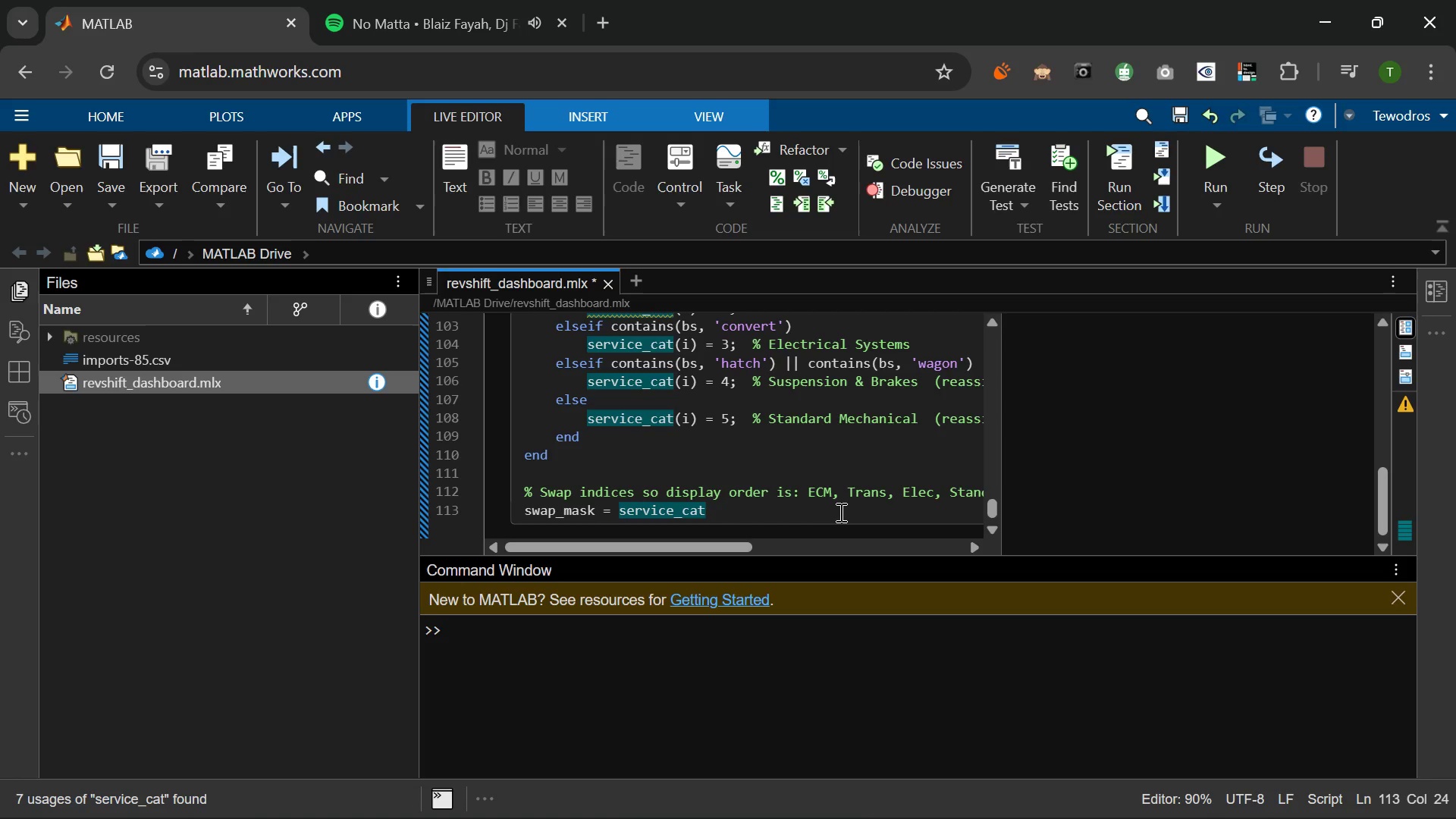 
type( == 4; service_cat(swap_mask)
 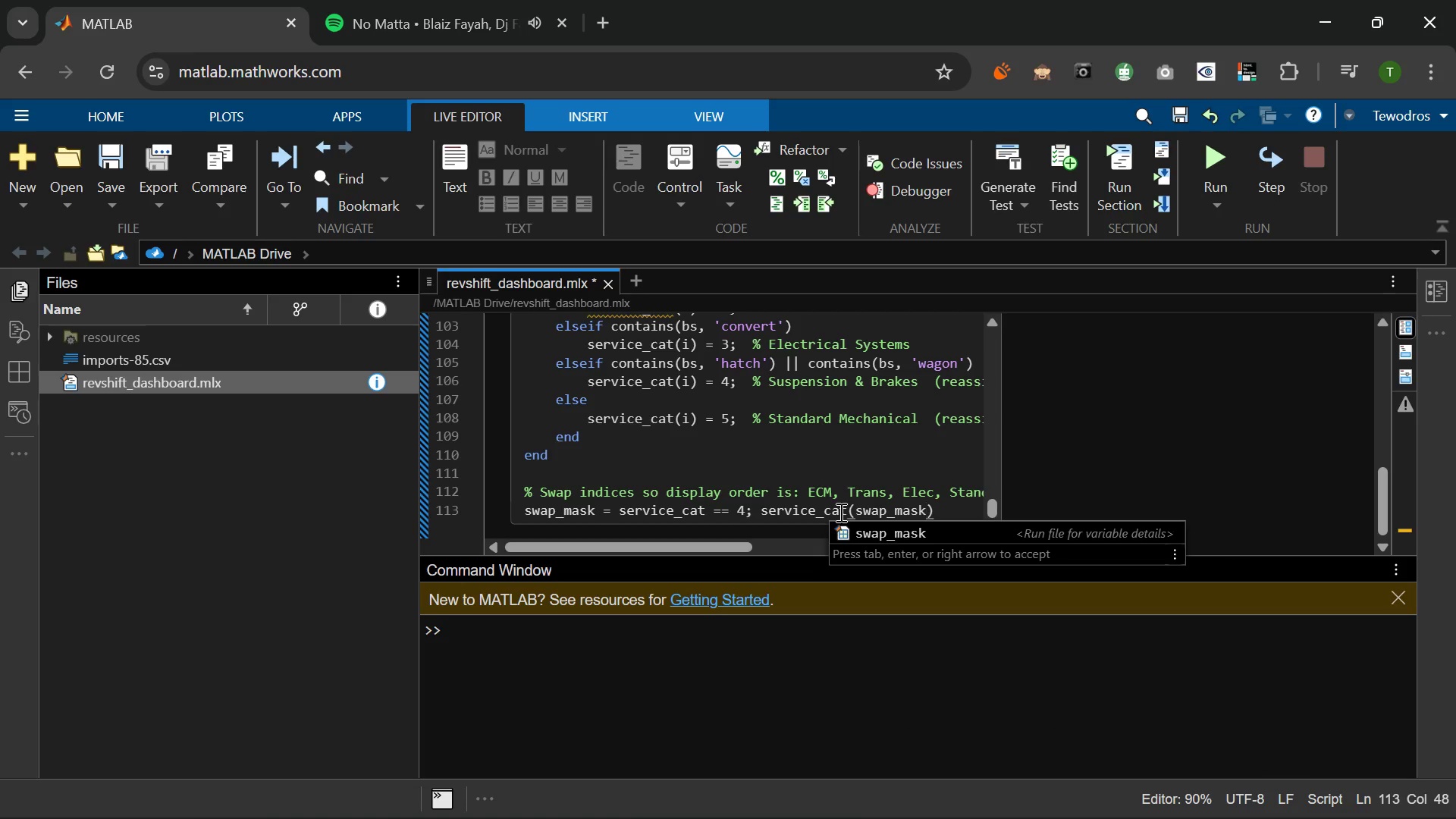 
key(ArrowRight)
 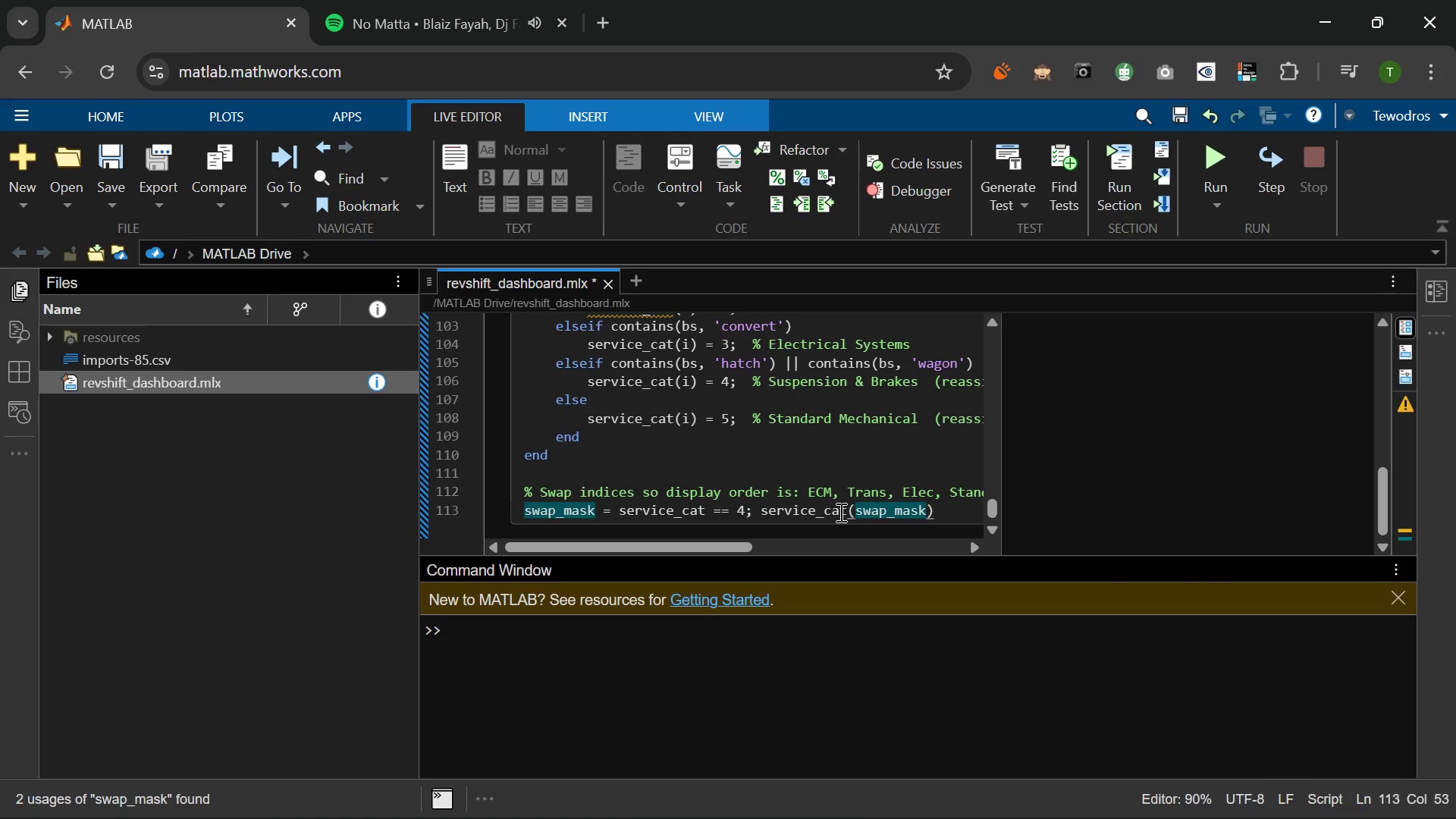 
type( = 99;)
 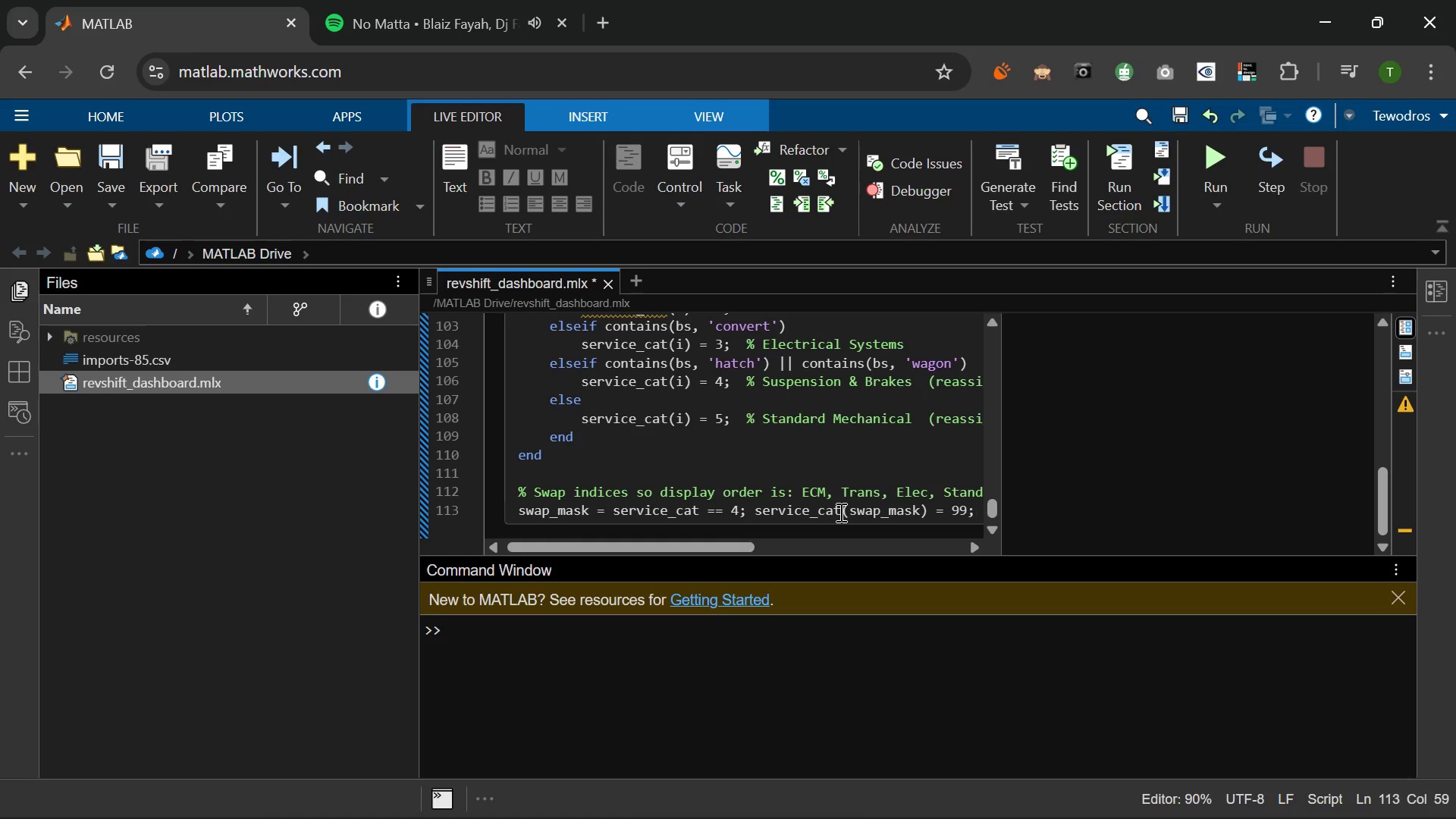 
key(Enter)
 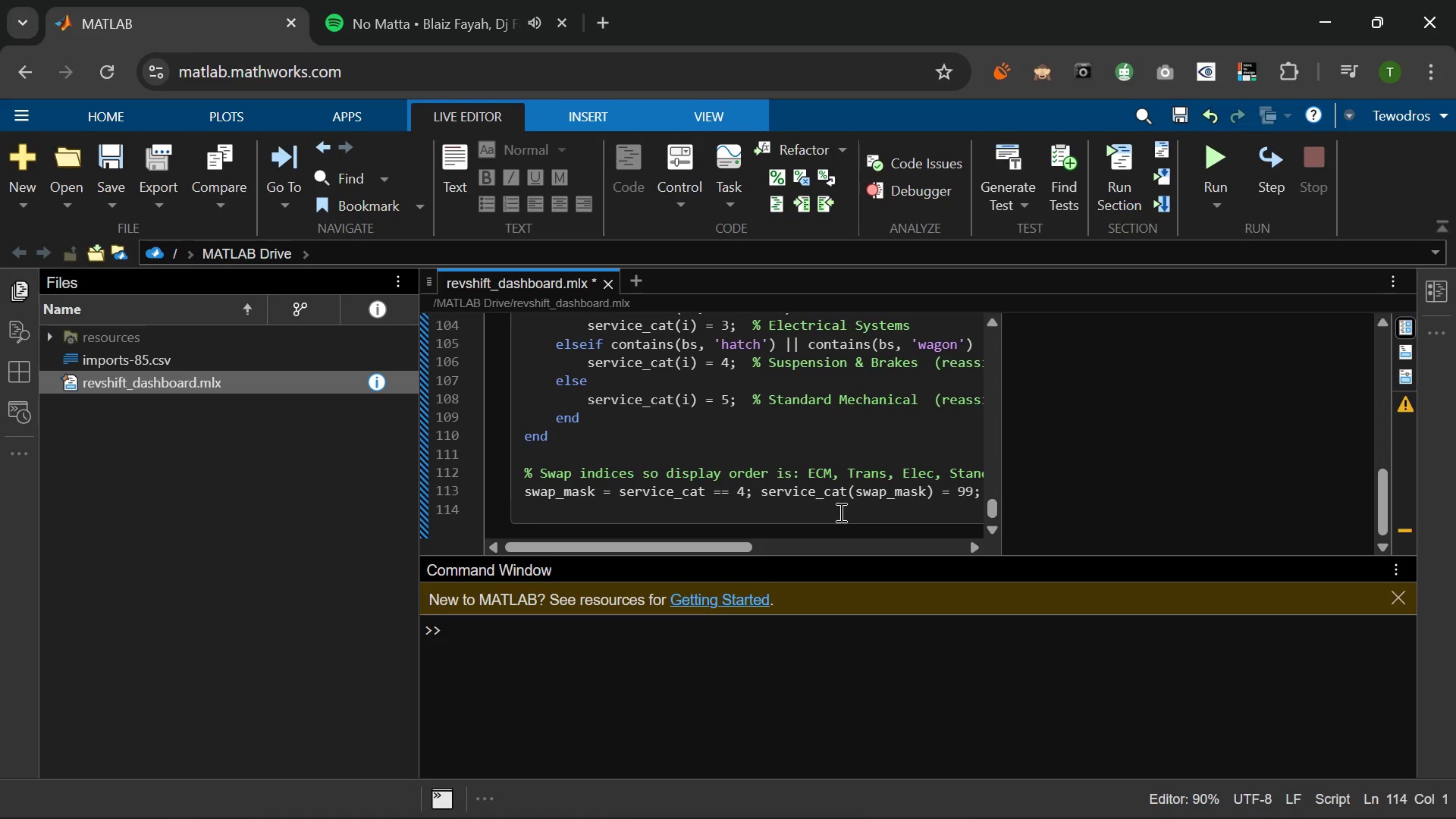 
type(ser)
key(Backspace)
type(rvice_can)
key(Backspace)
type(t )
key(Backspace)
type((serviceca)
key(Backspace)
key(Backspace)
type(_cat == 5;)
 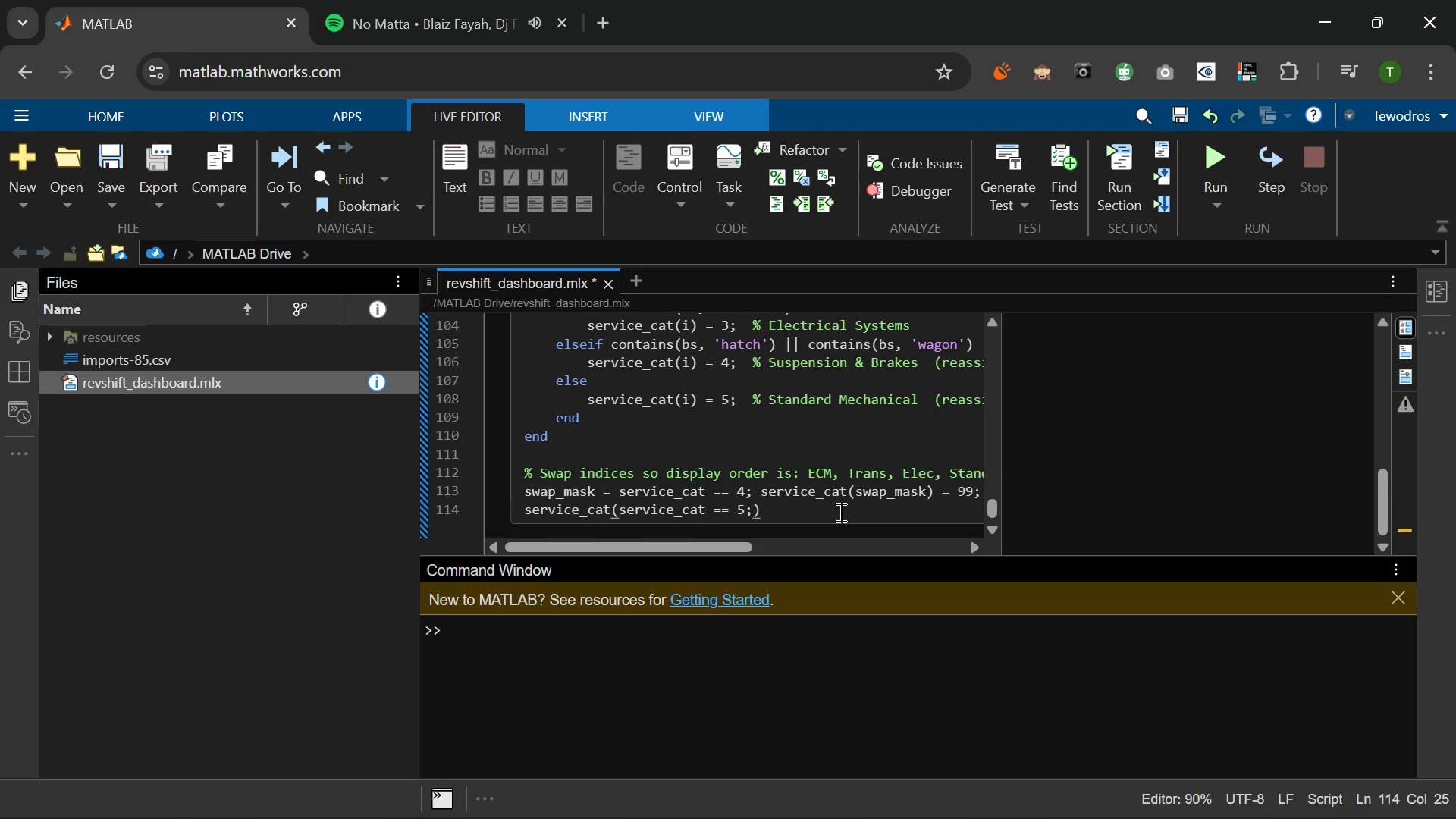 
wait(6.08)
 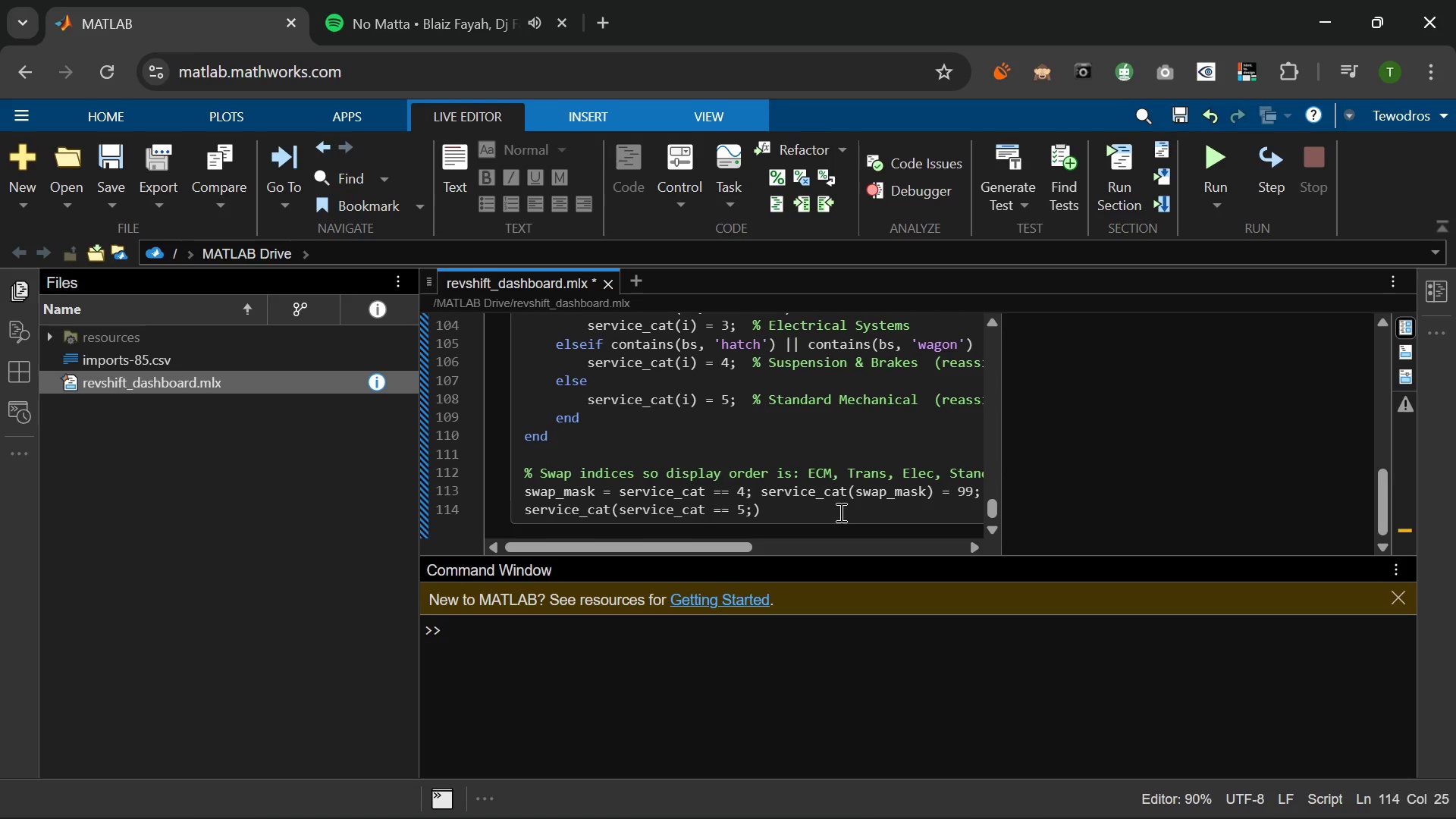 
key(Backspace)
 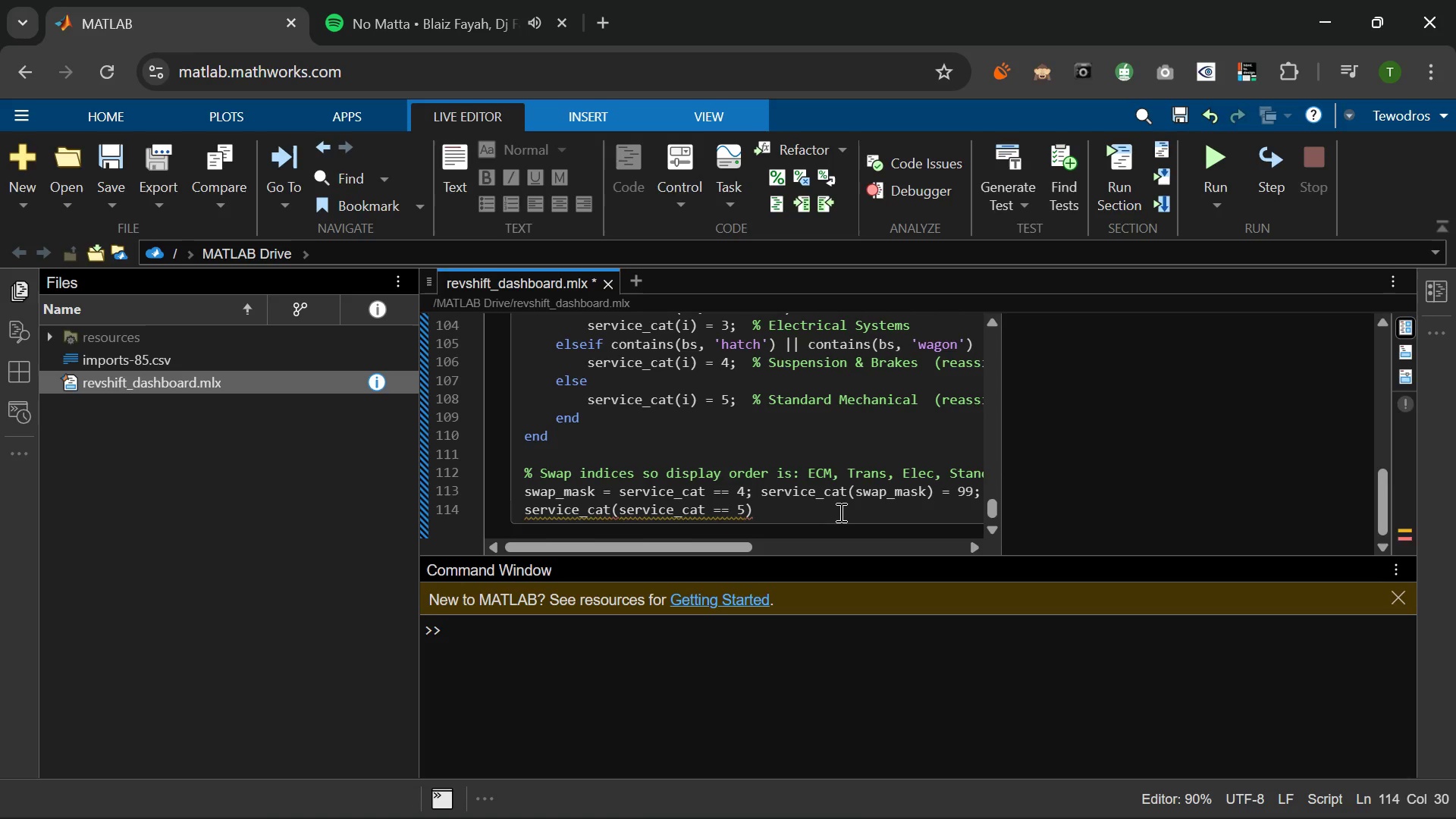 
key(ArrowRight)